 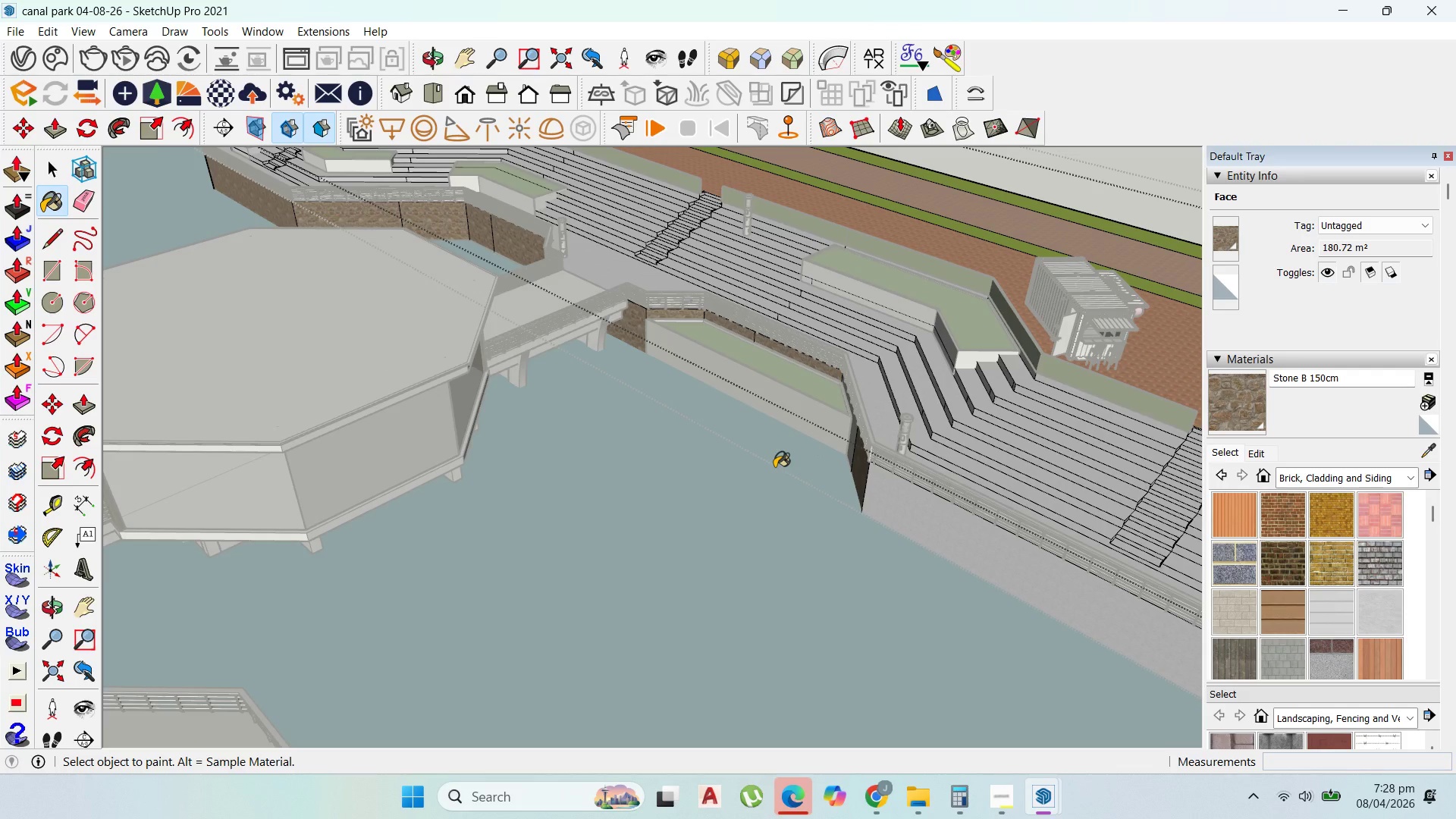 
scroll: coordinate [896, 439], scroll_direction: up, amount: 11.0
 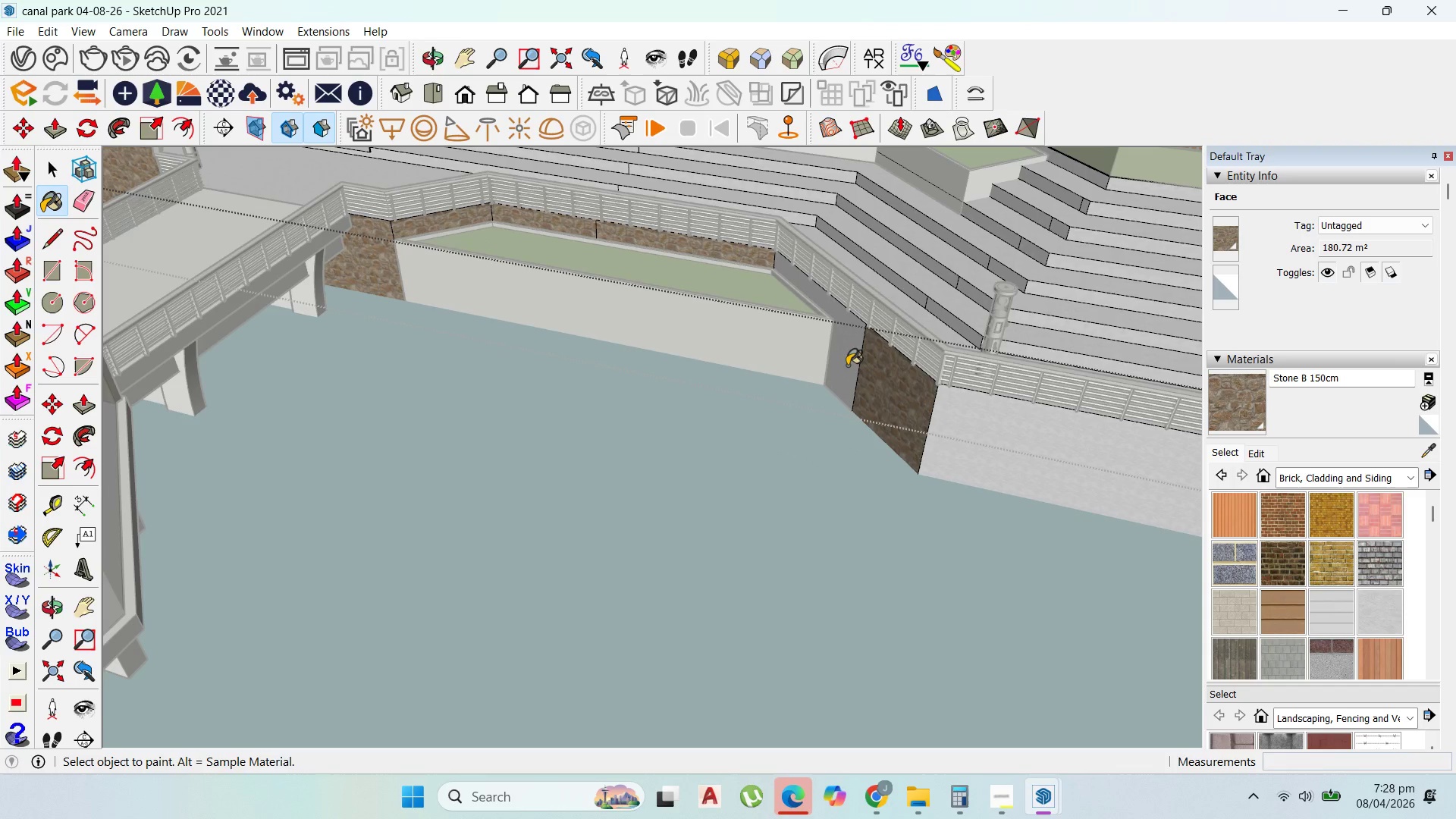 
left_click([844, 362])
 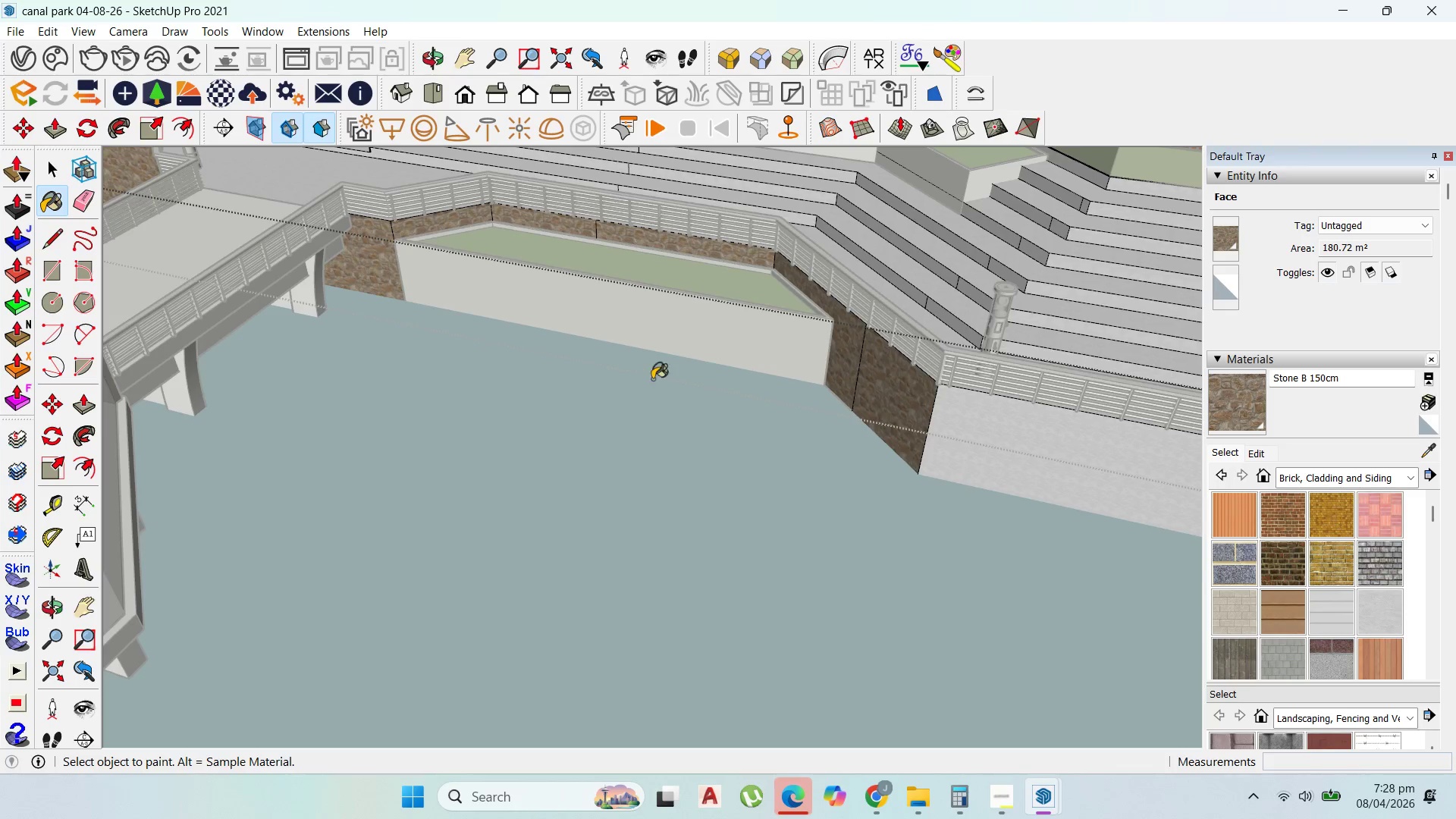 
scroll: coordinate [506, 387], scroll_direction: down, amount: 6.0
 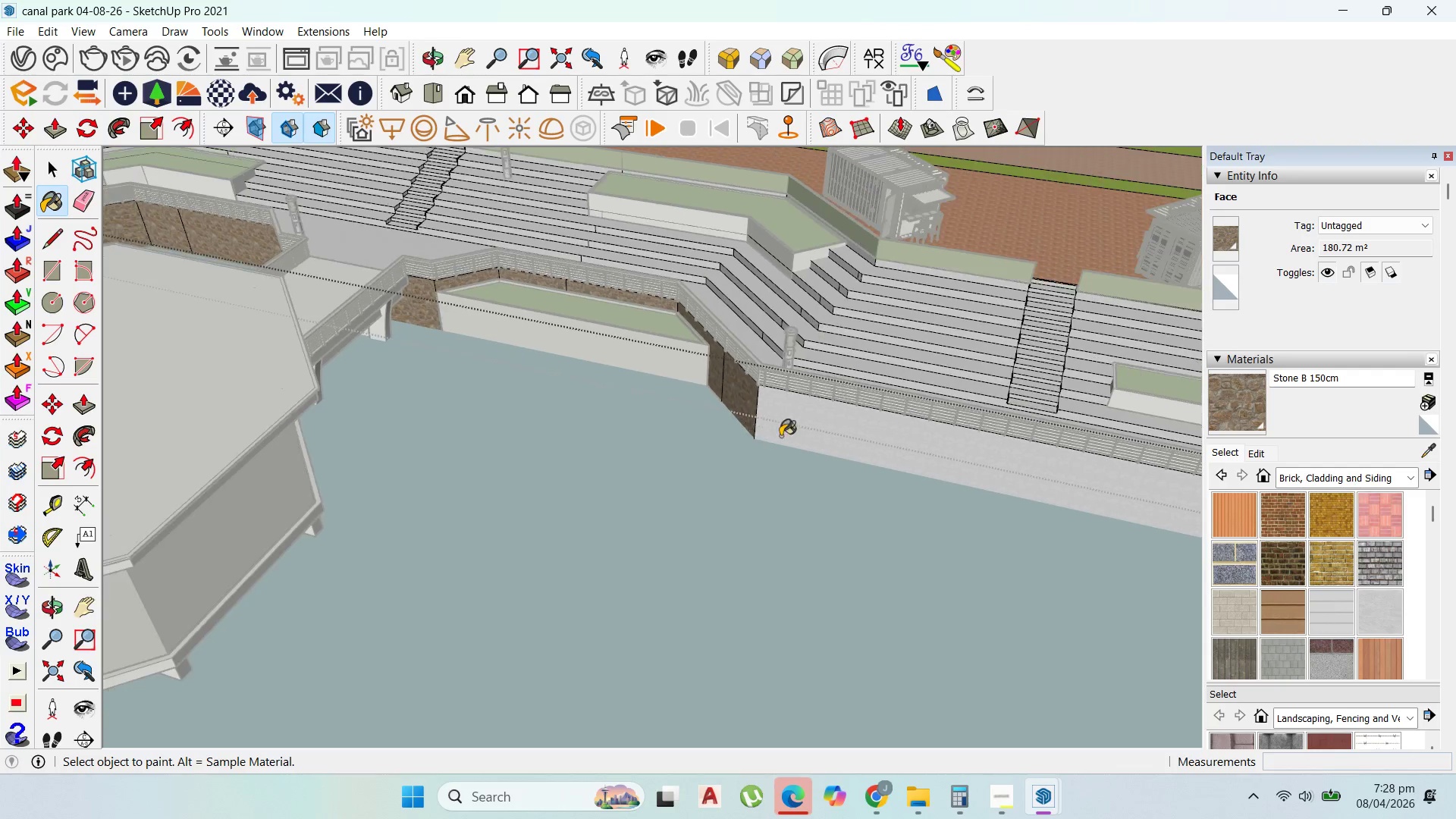 
left_click([806, 435])
 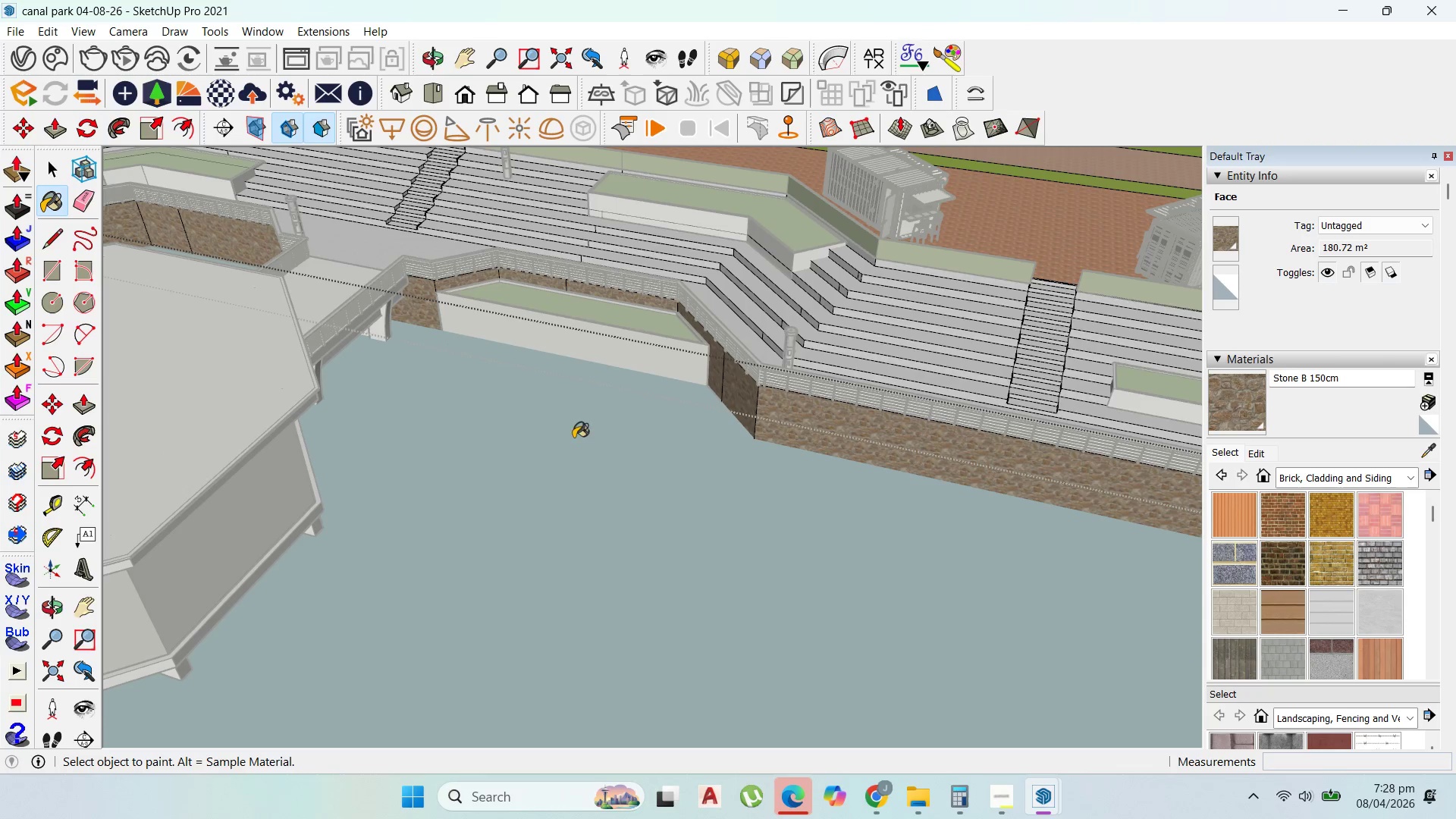 
left_click([943, 491])
 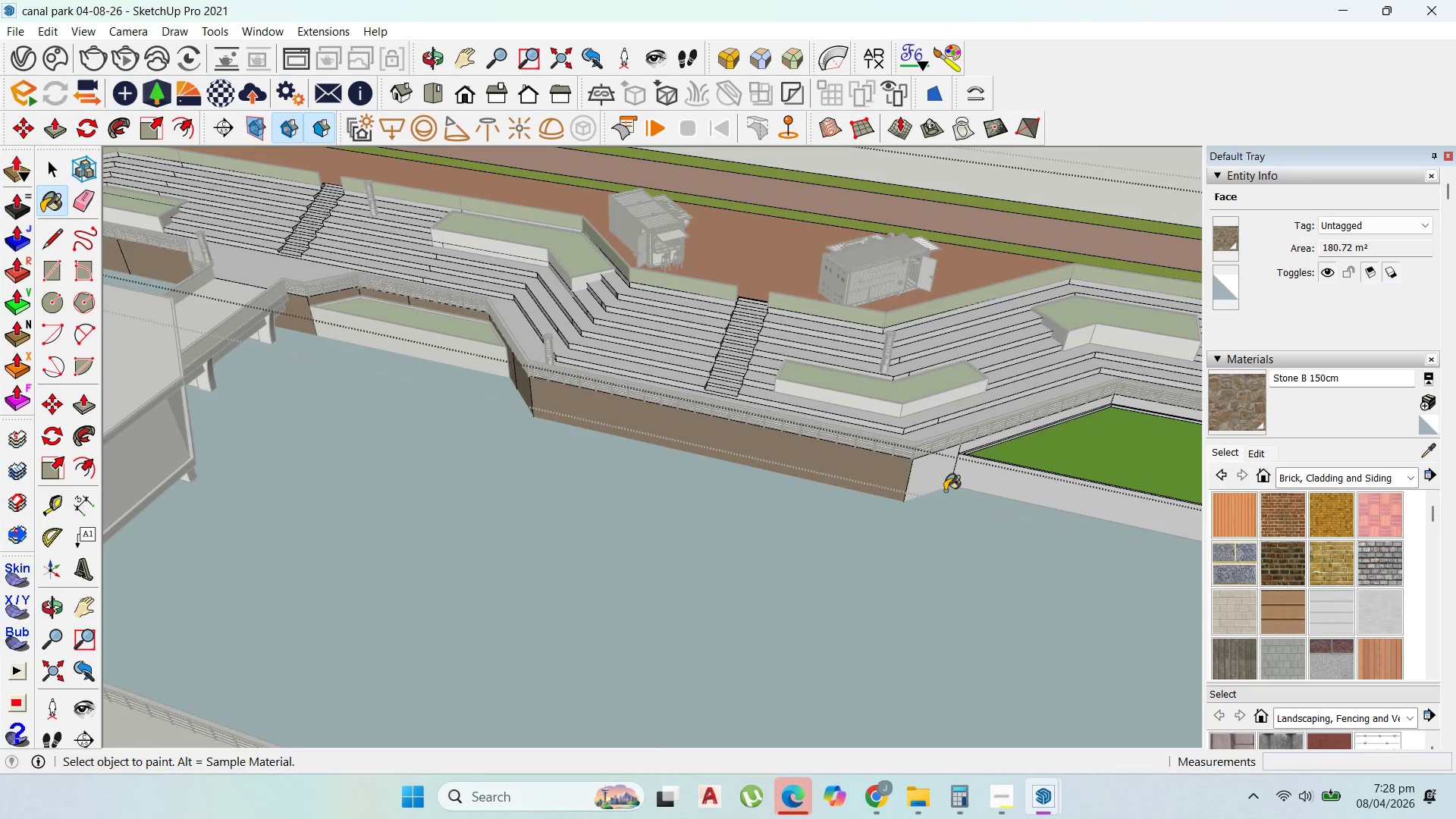 
scroll: coordinate [965, 501], scroll_direction: down, amount: 4.0
 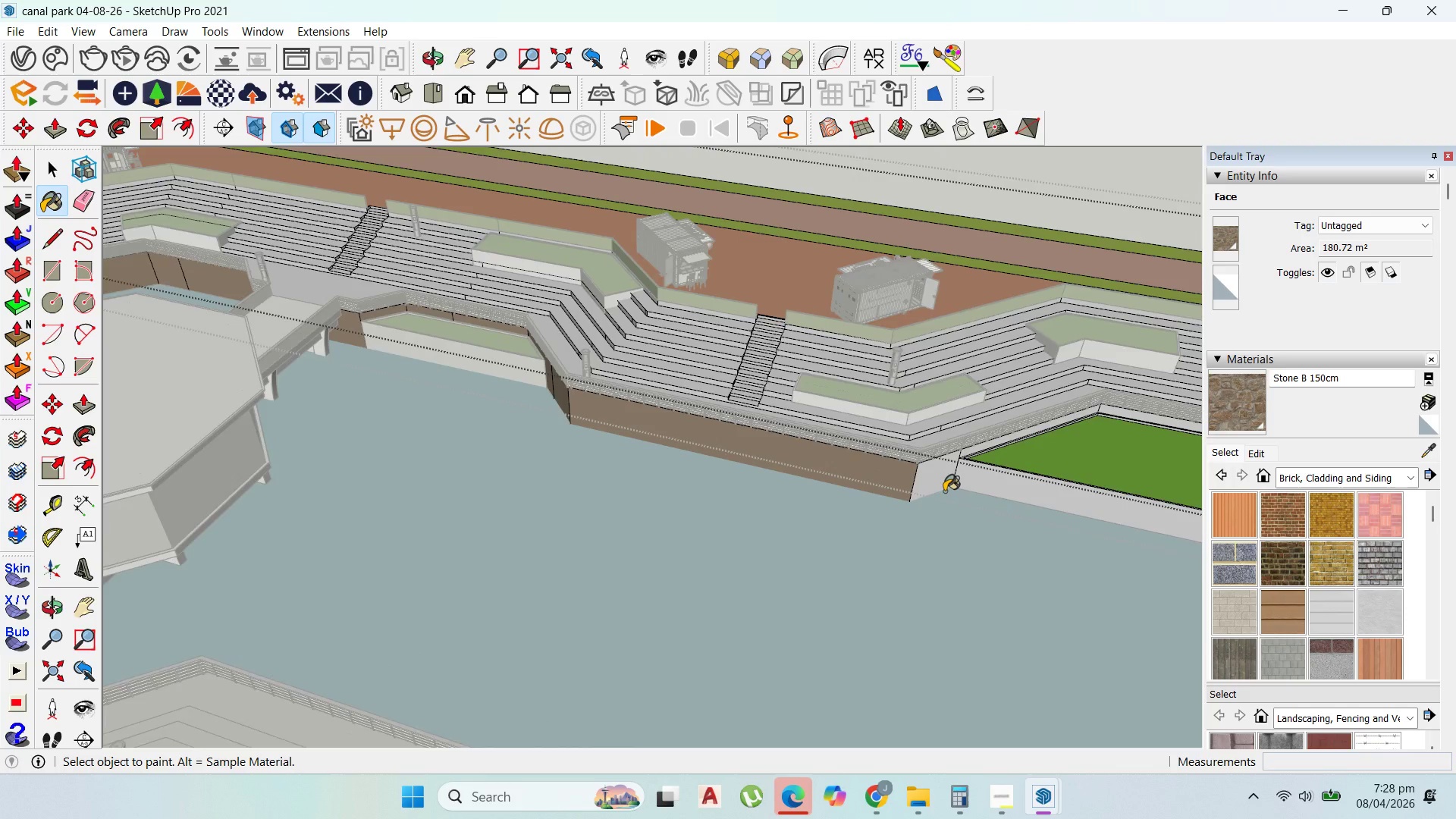 
left_click([979, 488])
 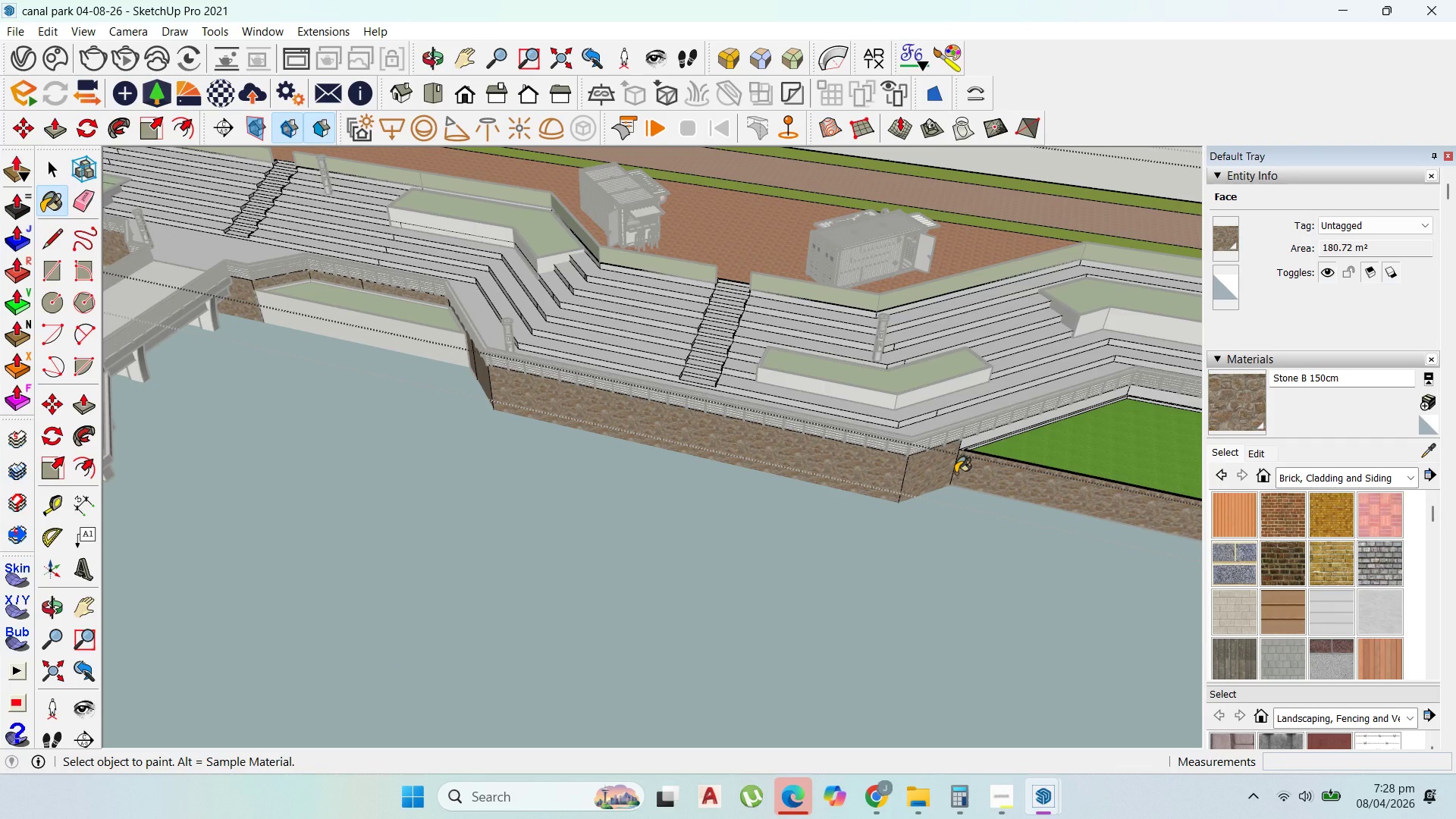 
scroll: coordinate [952, 491], scroll_direction: up, amount: 1.0
 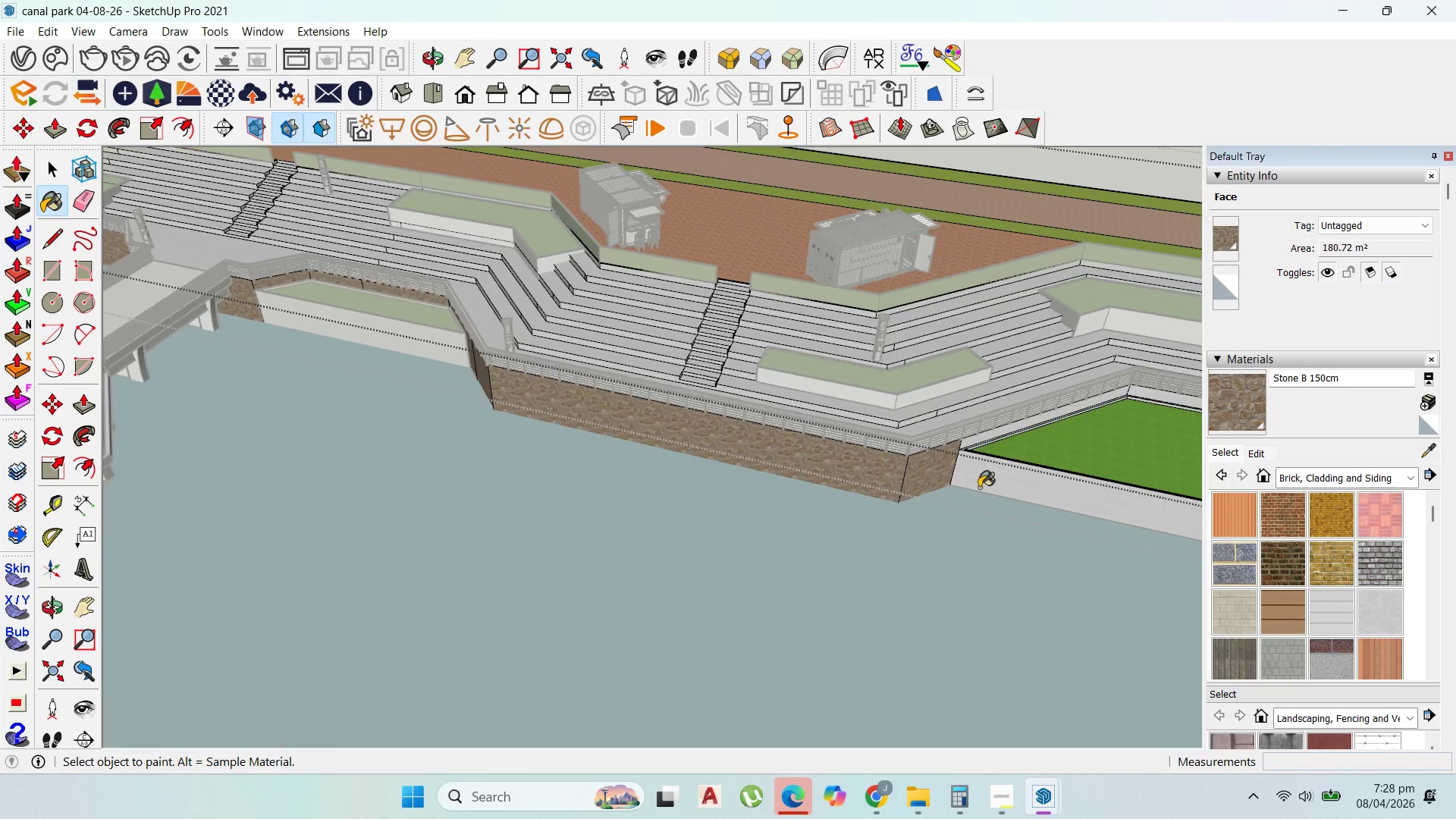 
wait(6.29)
 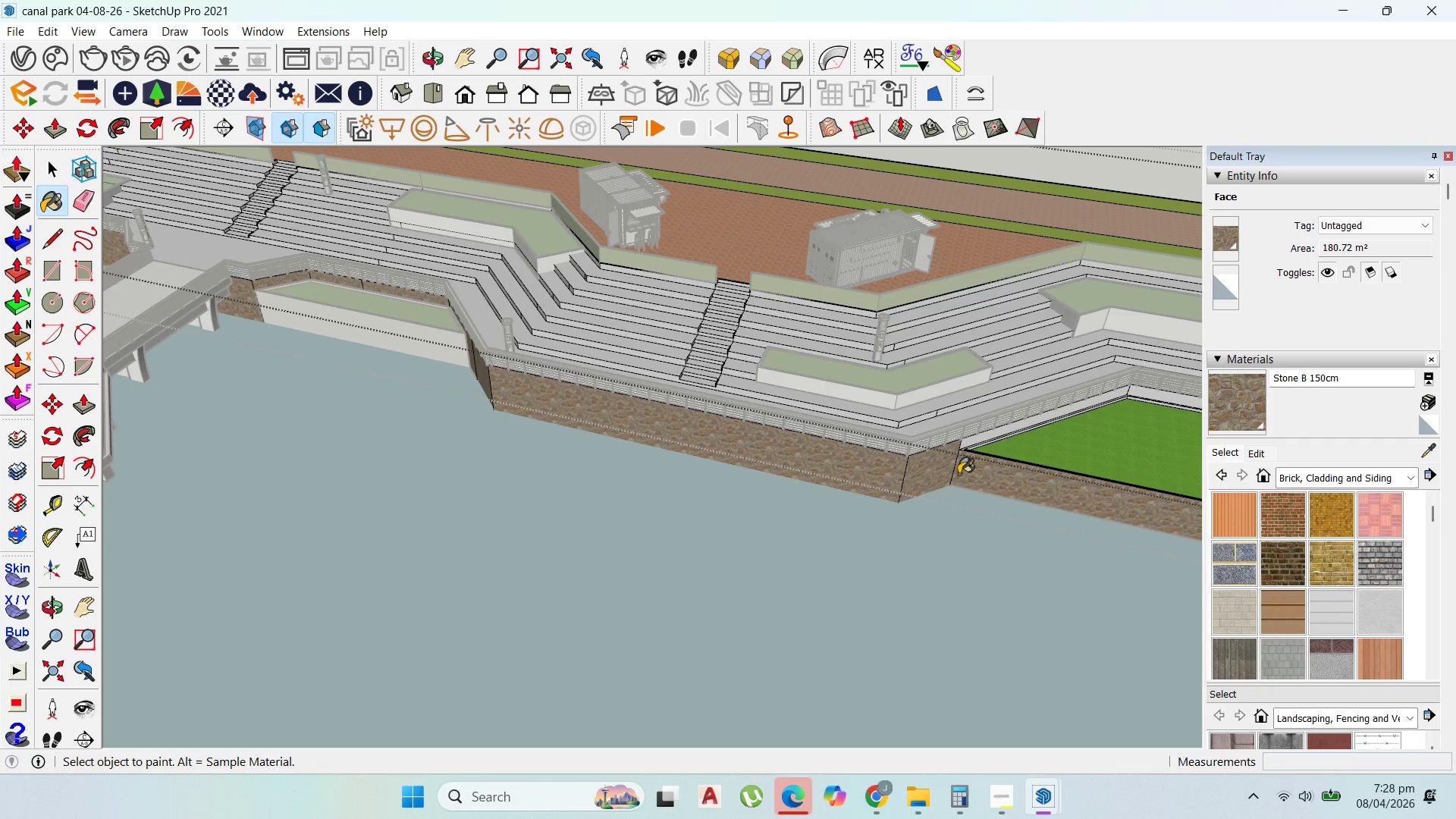 
scroll: coordinate [783, 427], scroll_direction: down, amount: 5.0
 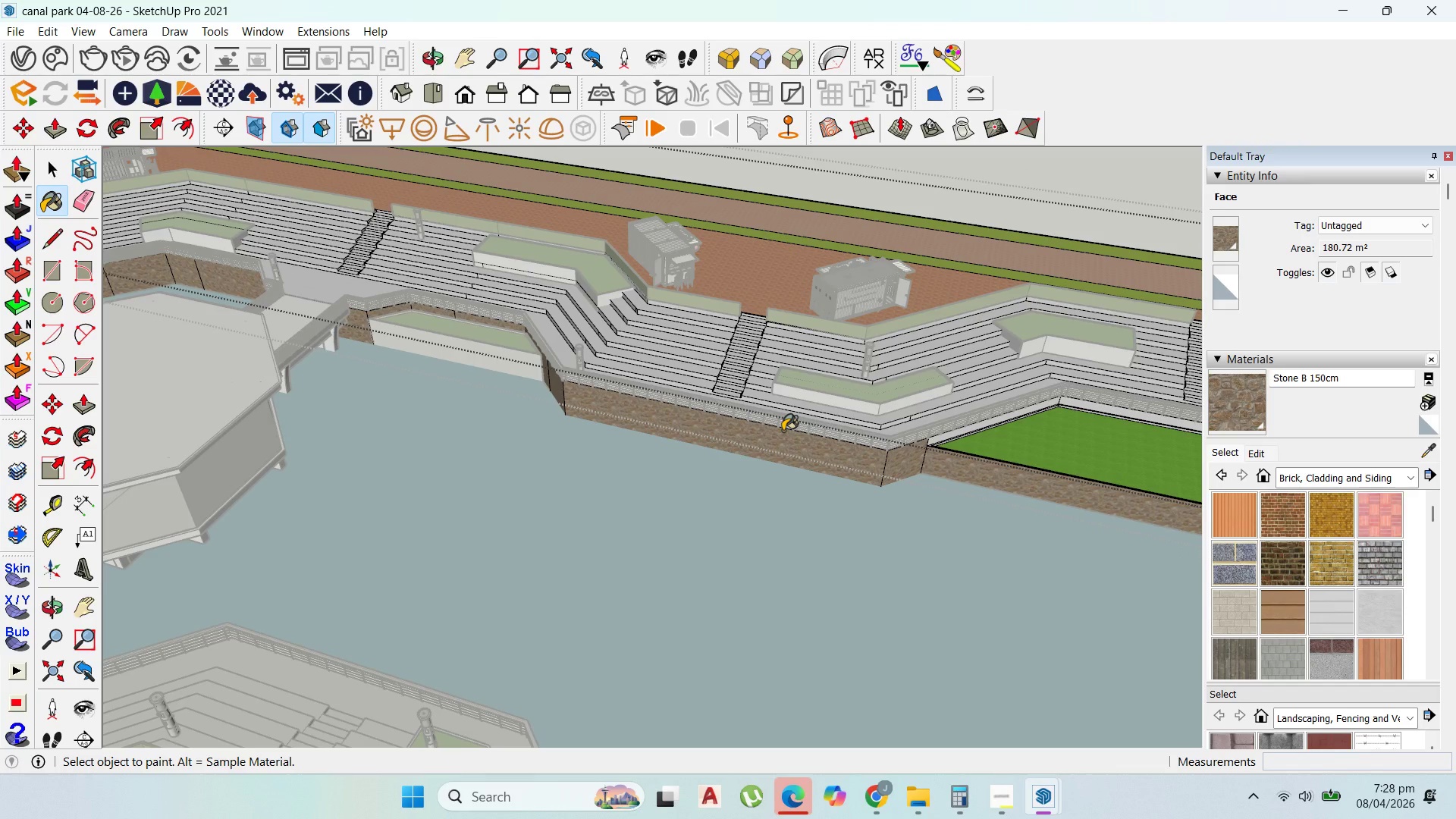 
scroll: coordinate [981, 468], scroll_direction: up, amount: 6.0
 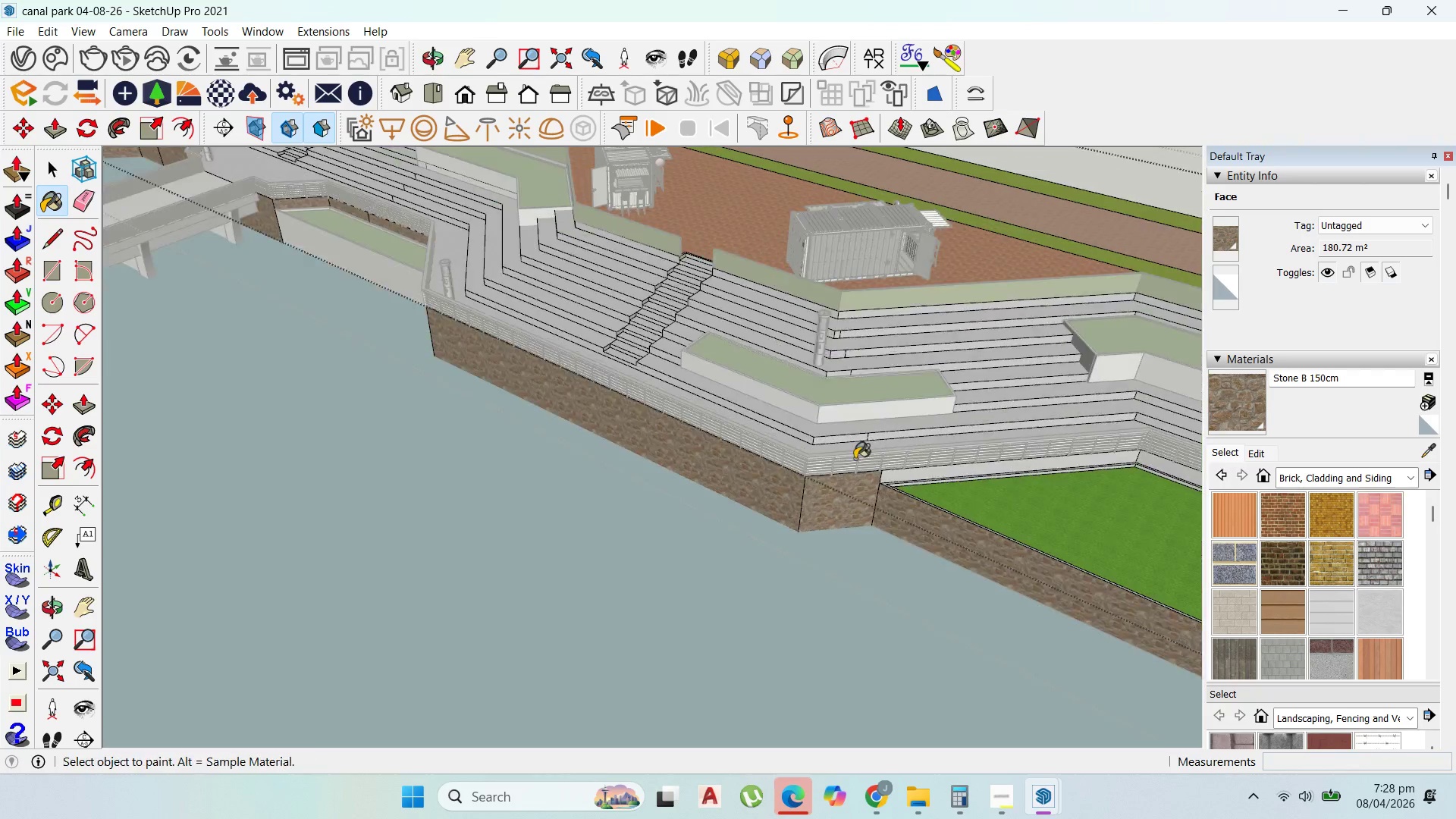 
left_click([929, 485])
 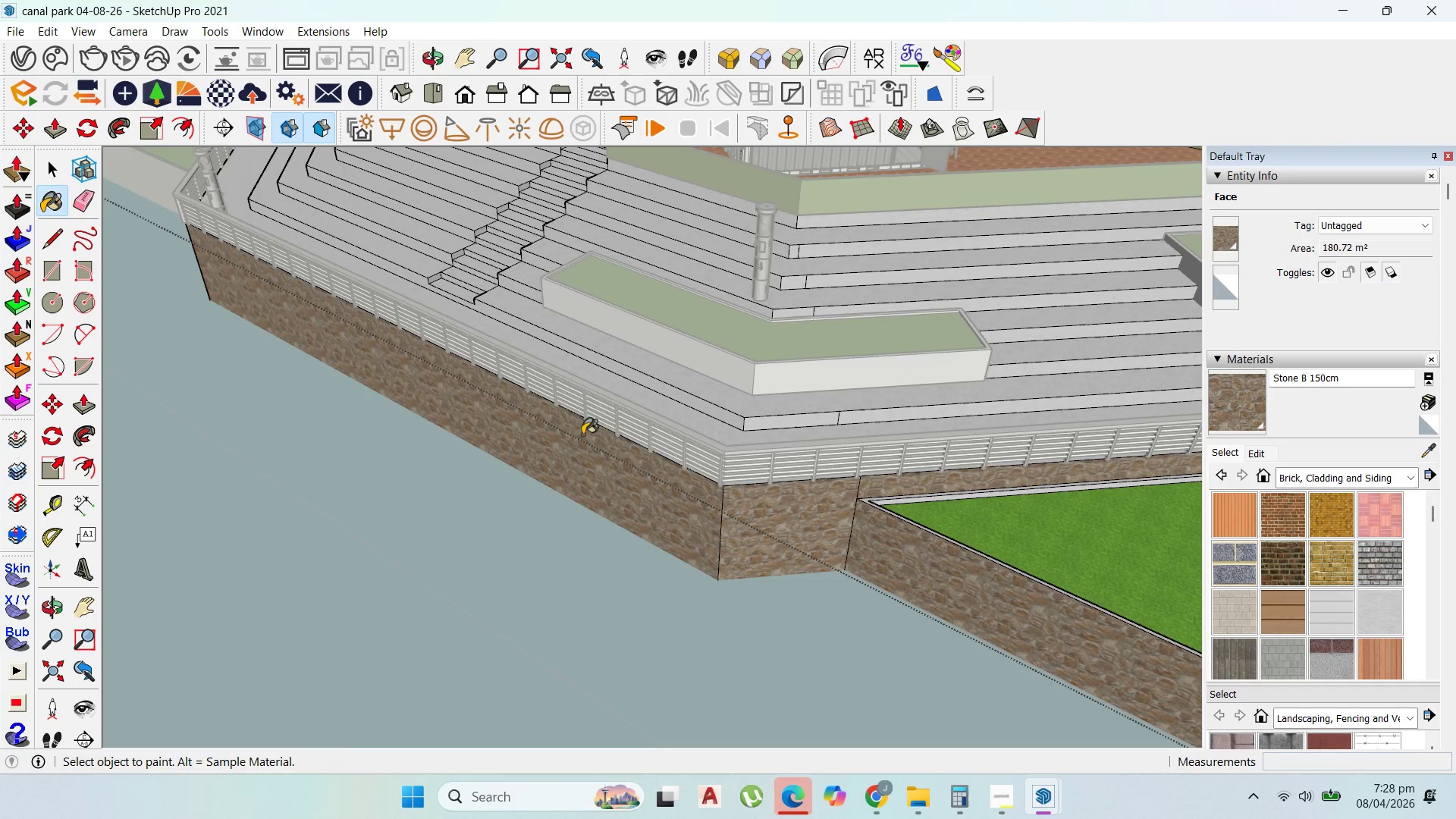 
scroll: coordinate [924, 481], scroll_direction: up, amount: 6.0
 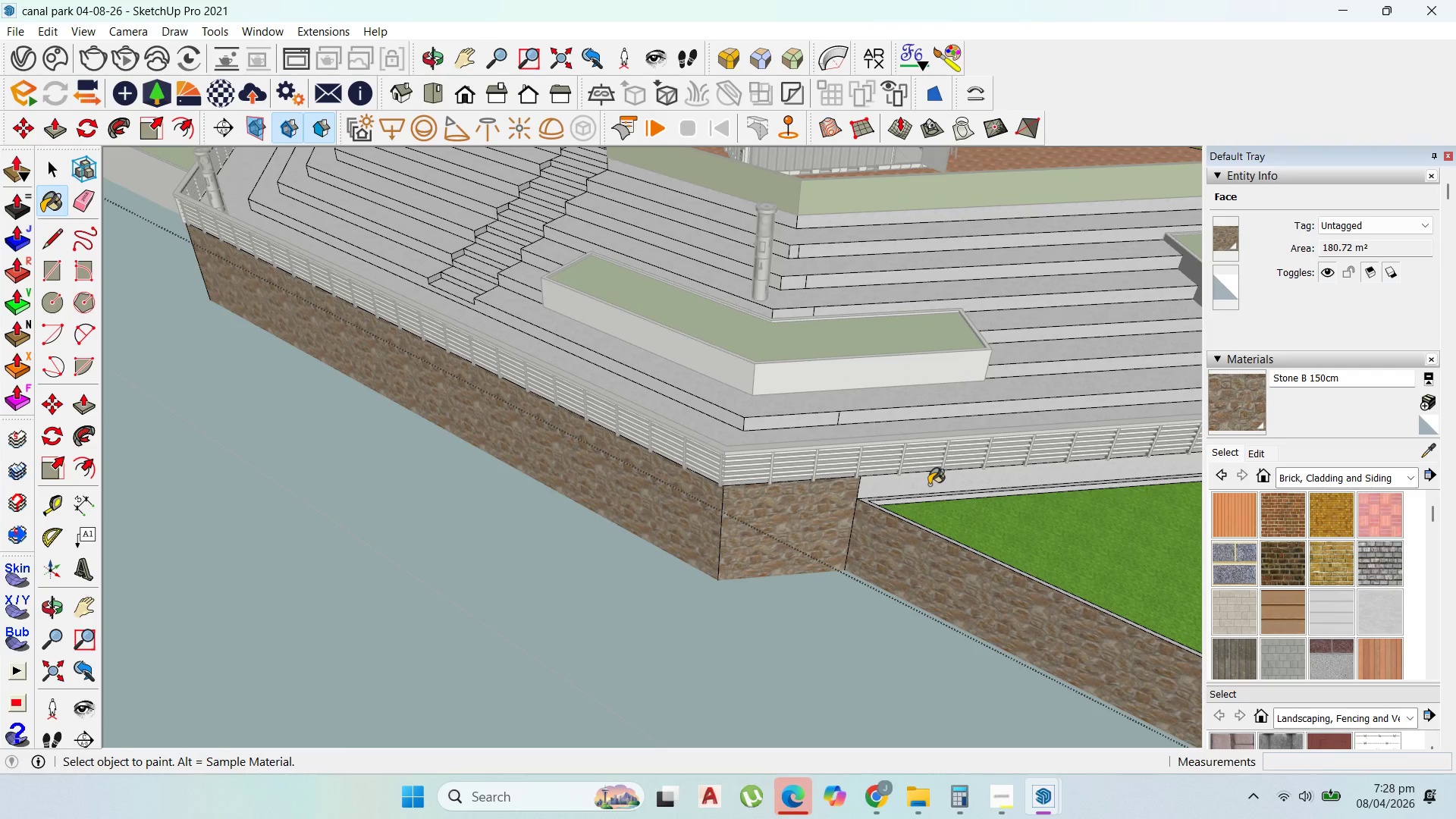 
left_click([1127, 554])
 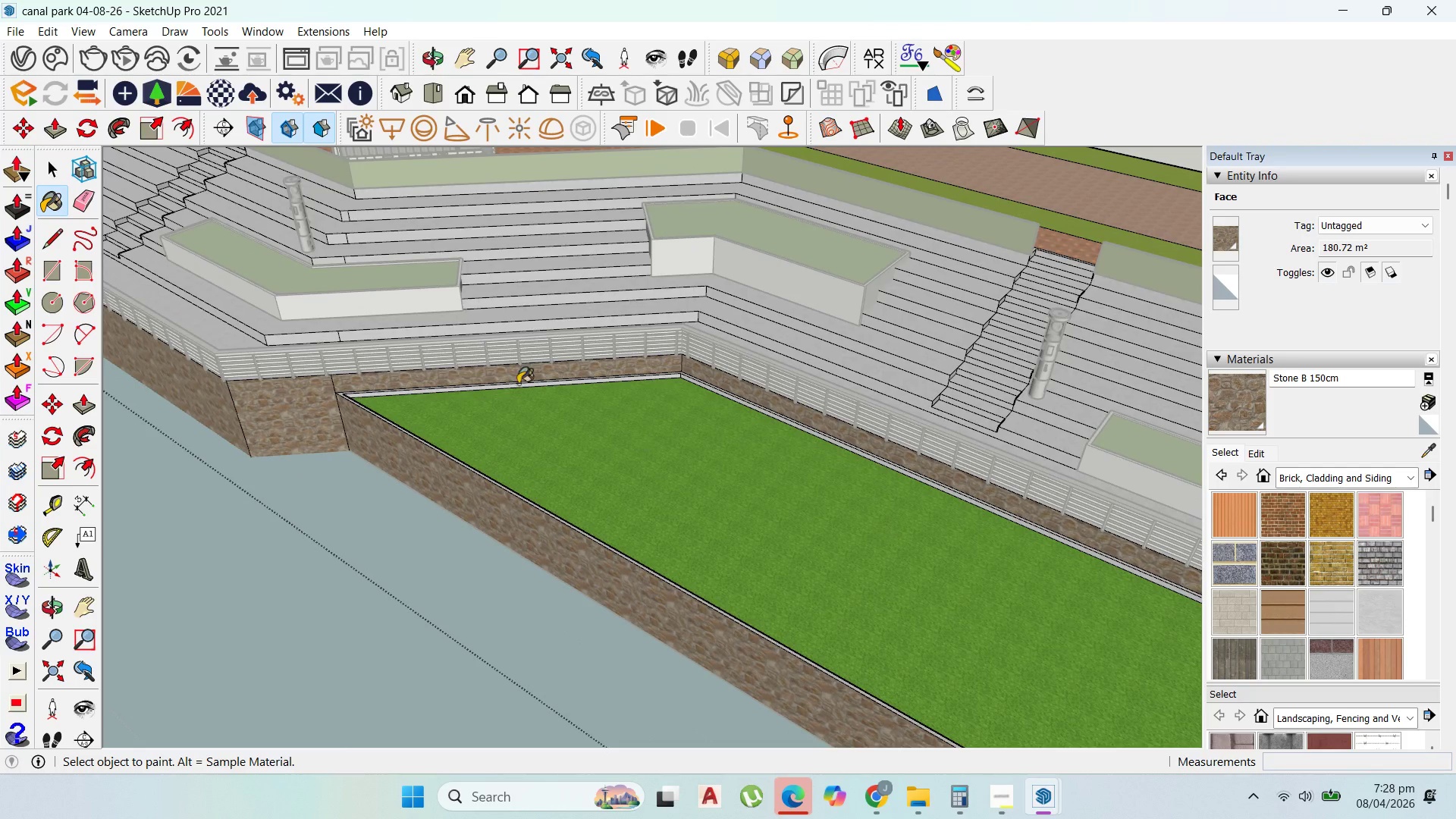 
scroll: coordinate [748, 410], scroll_direction: down, amount: 15.0
 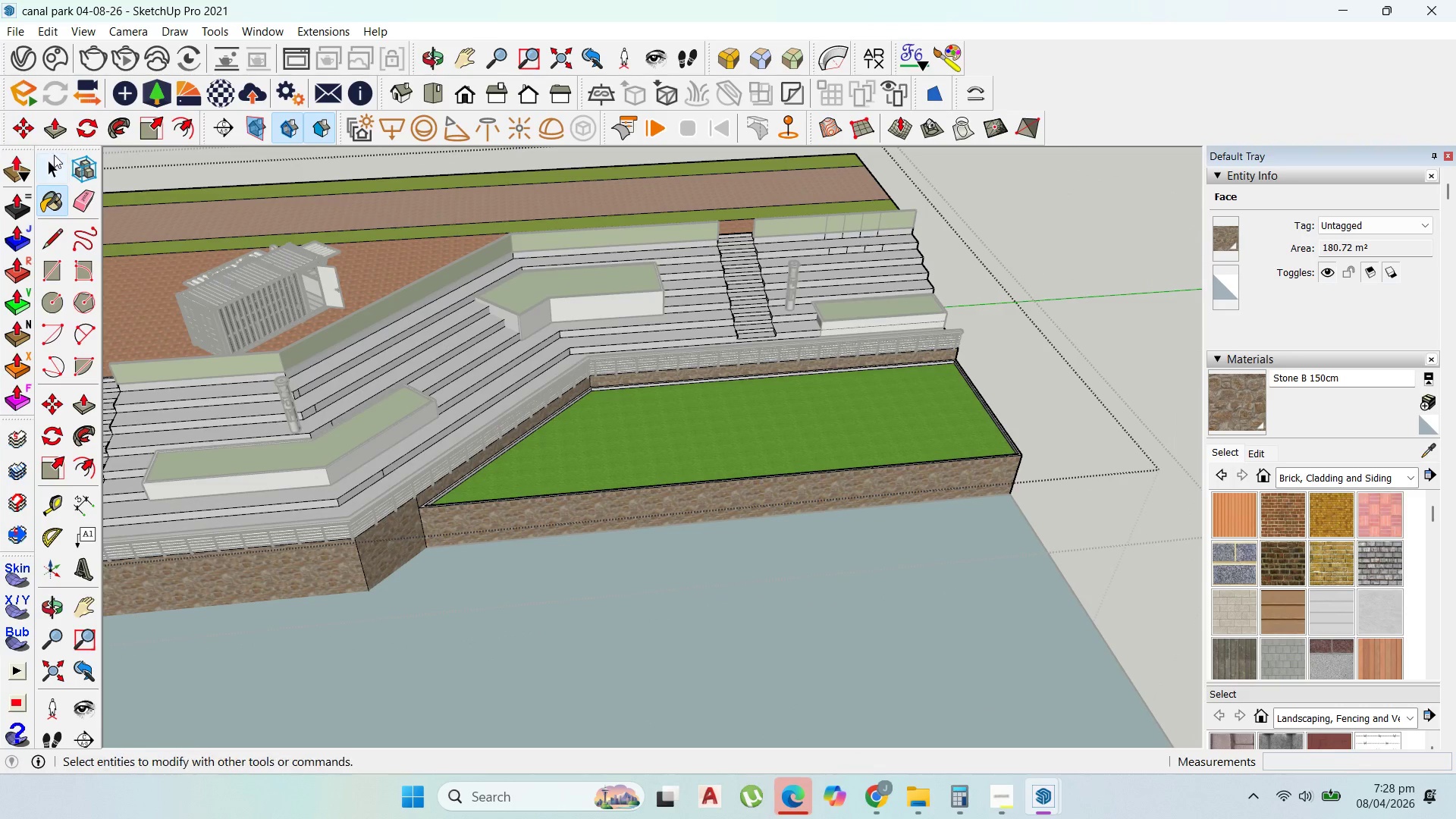 
left_click([56, 171])
 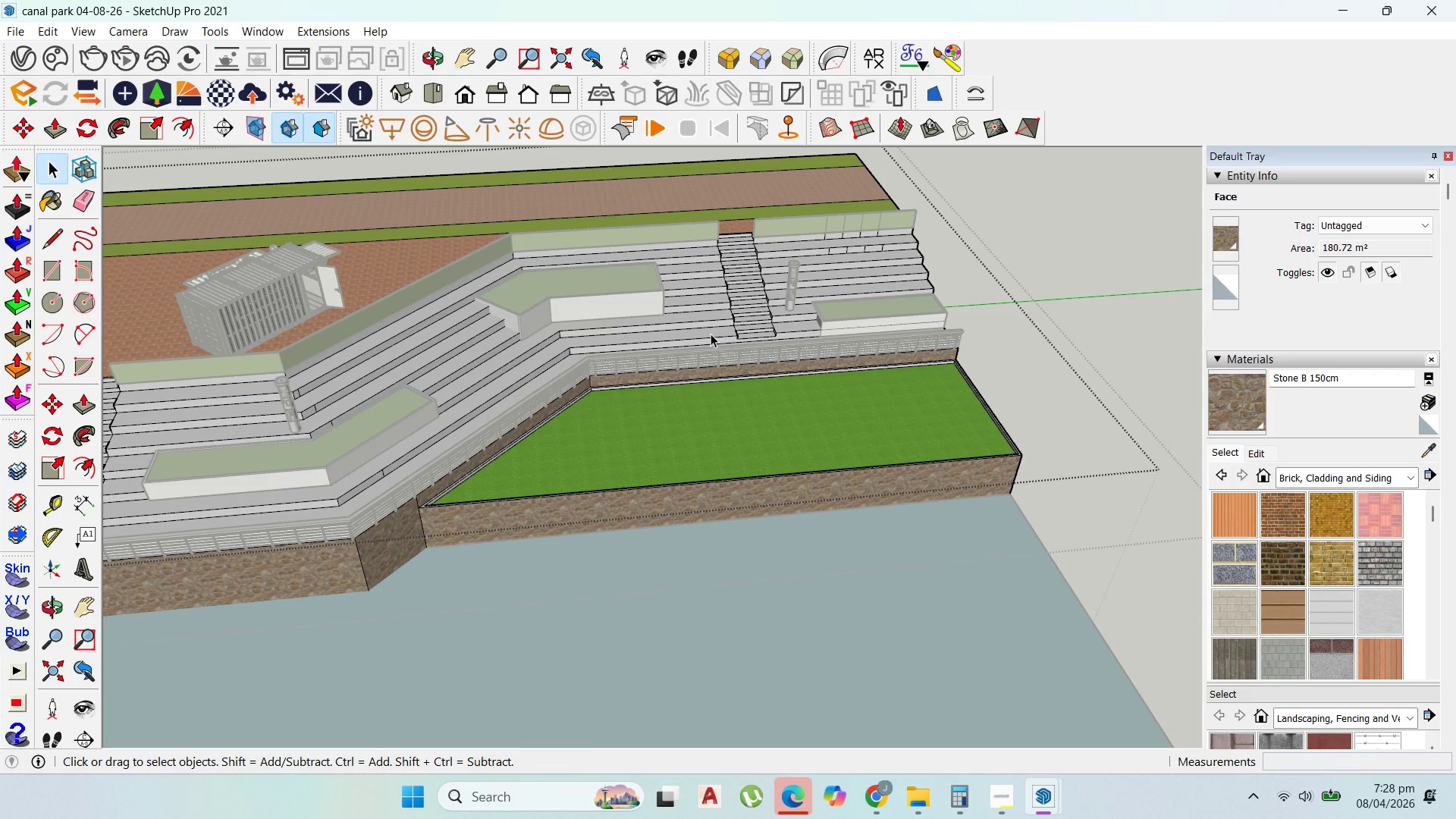 
wait(6.12)
 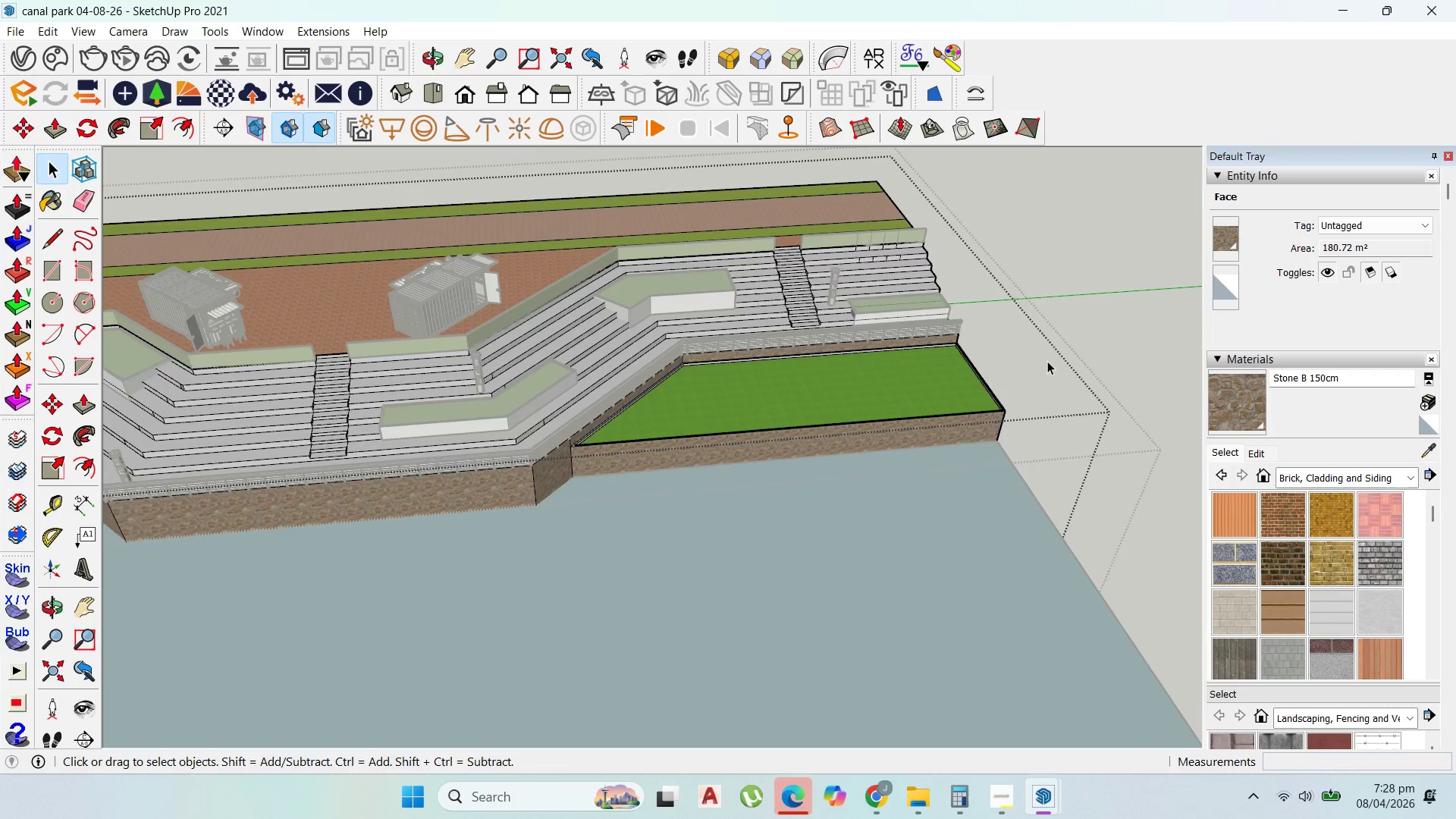 
double_click([1047, 361])
 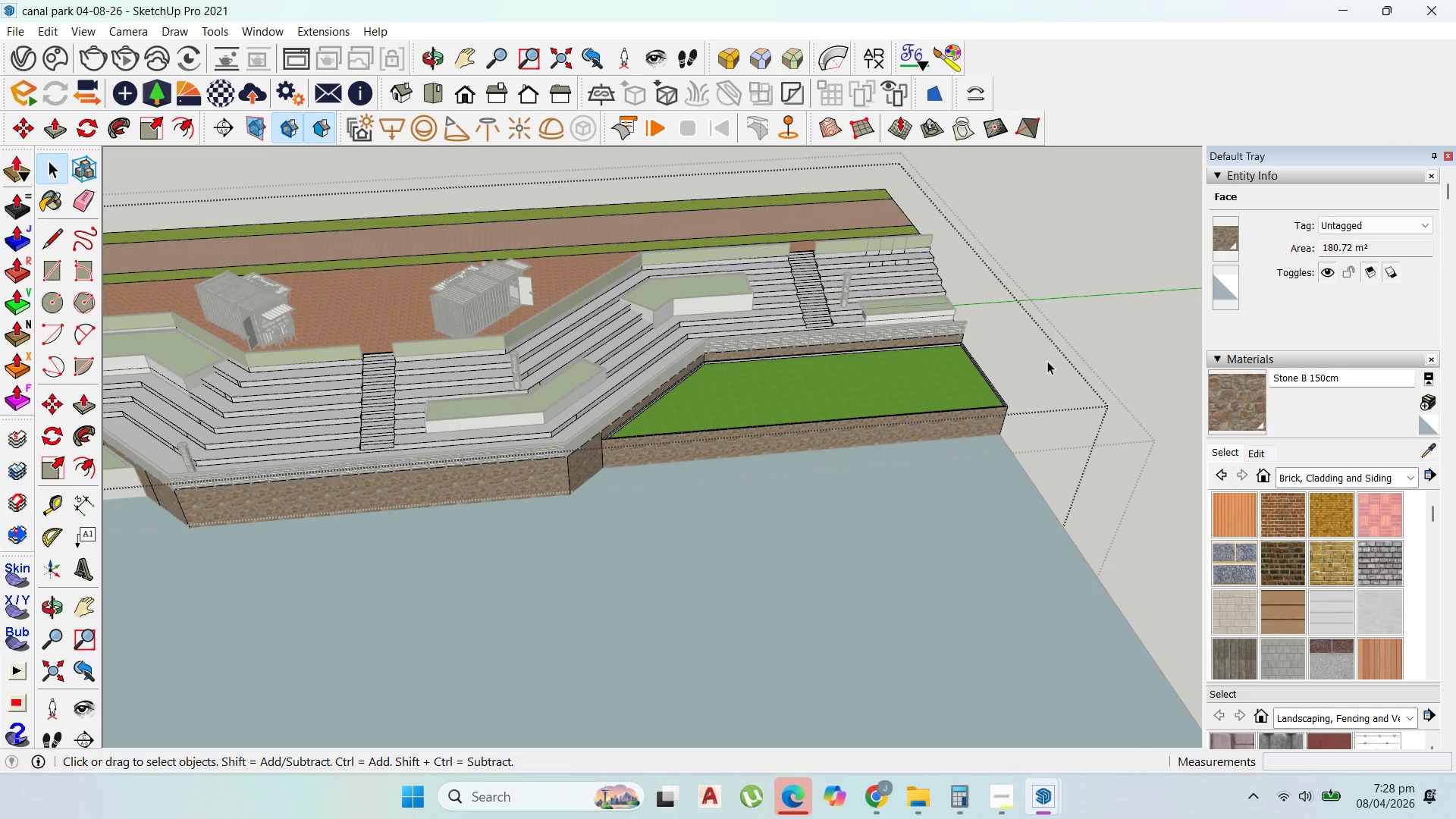 
scroll: coordinate [1045, 338], scroll_direction: down, amount: 6.0
 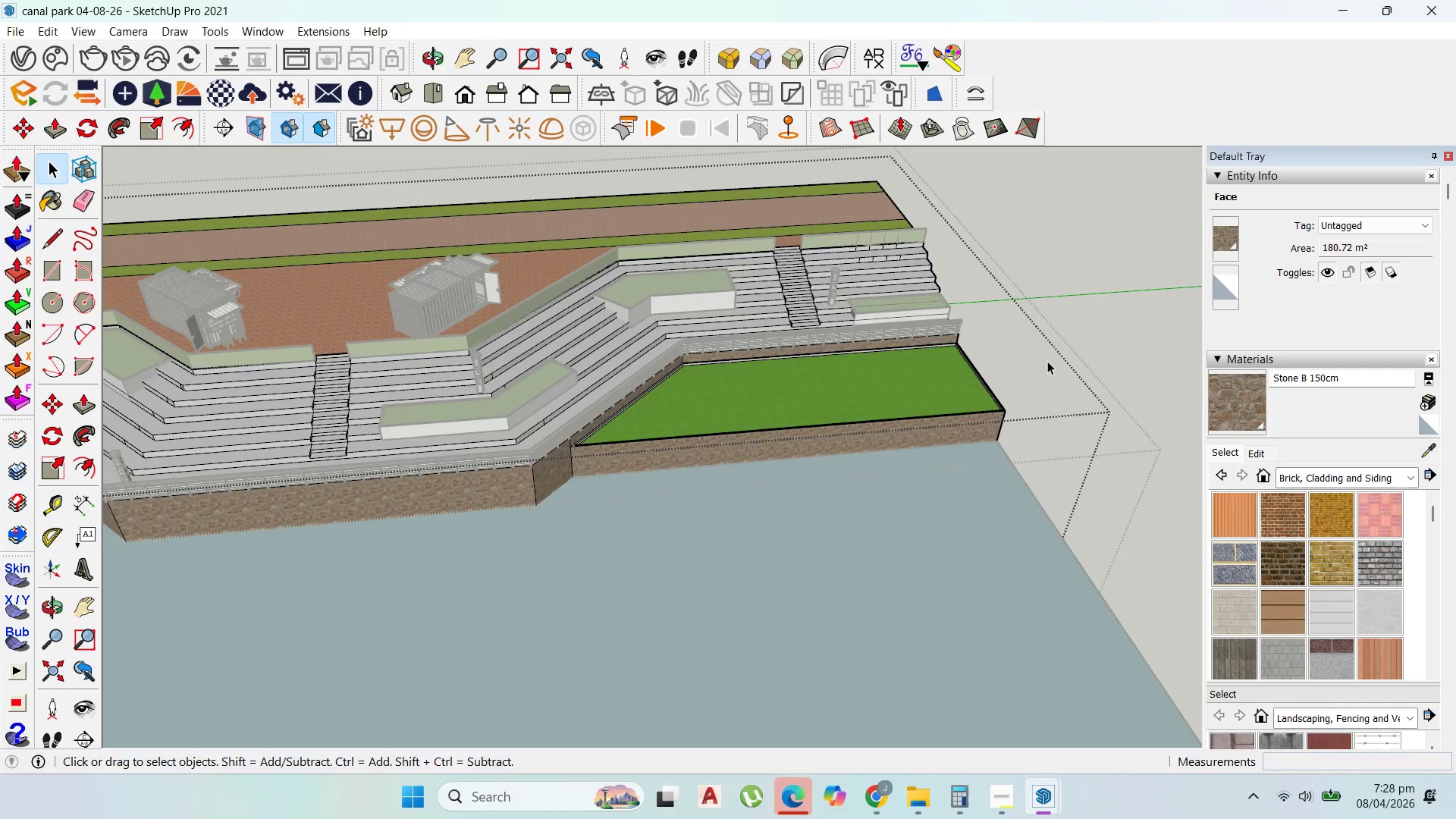 
triple_click([1047, 361])
 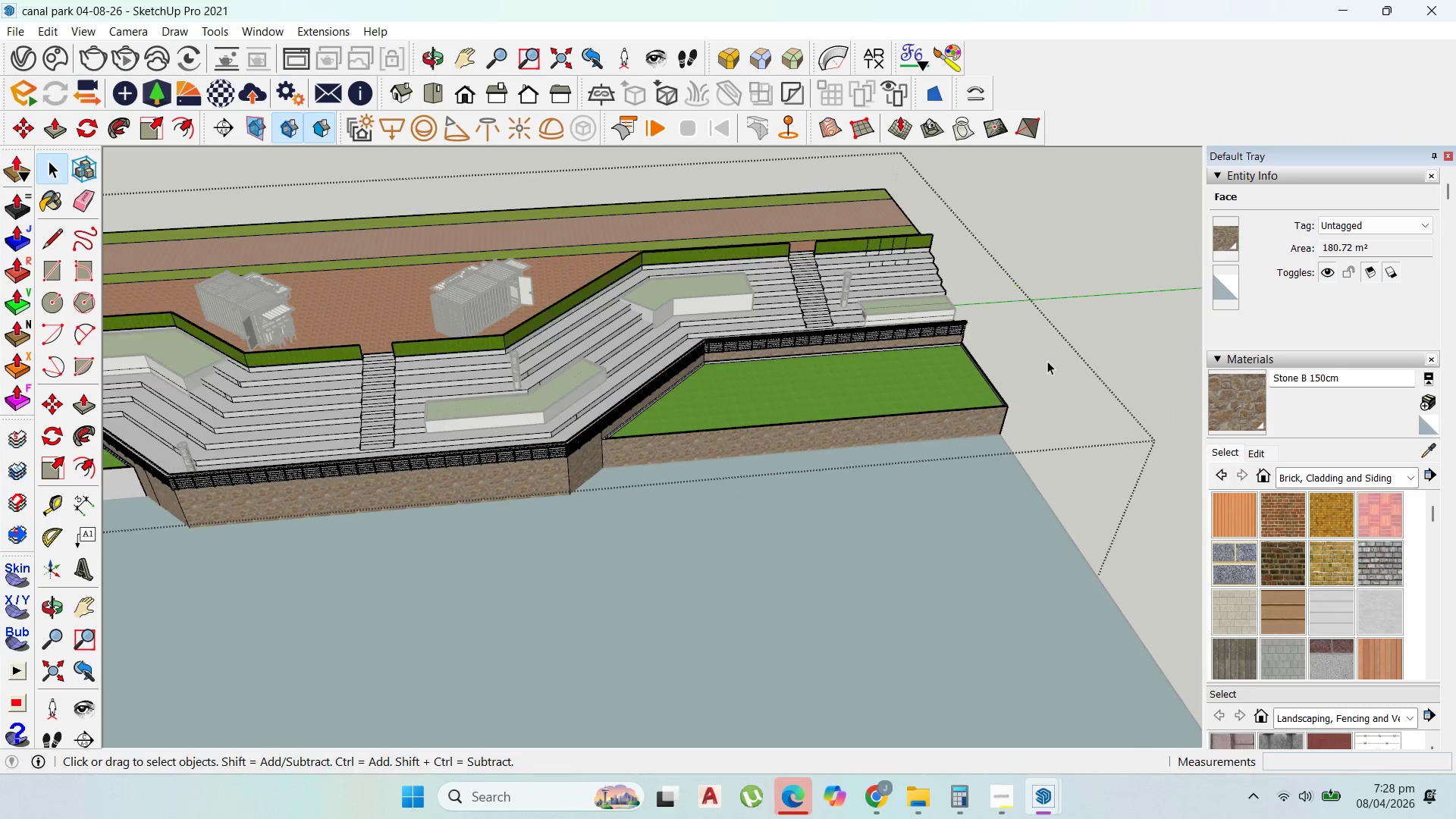 
triple_click([1047, 361])
 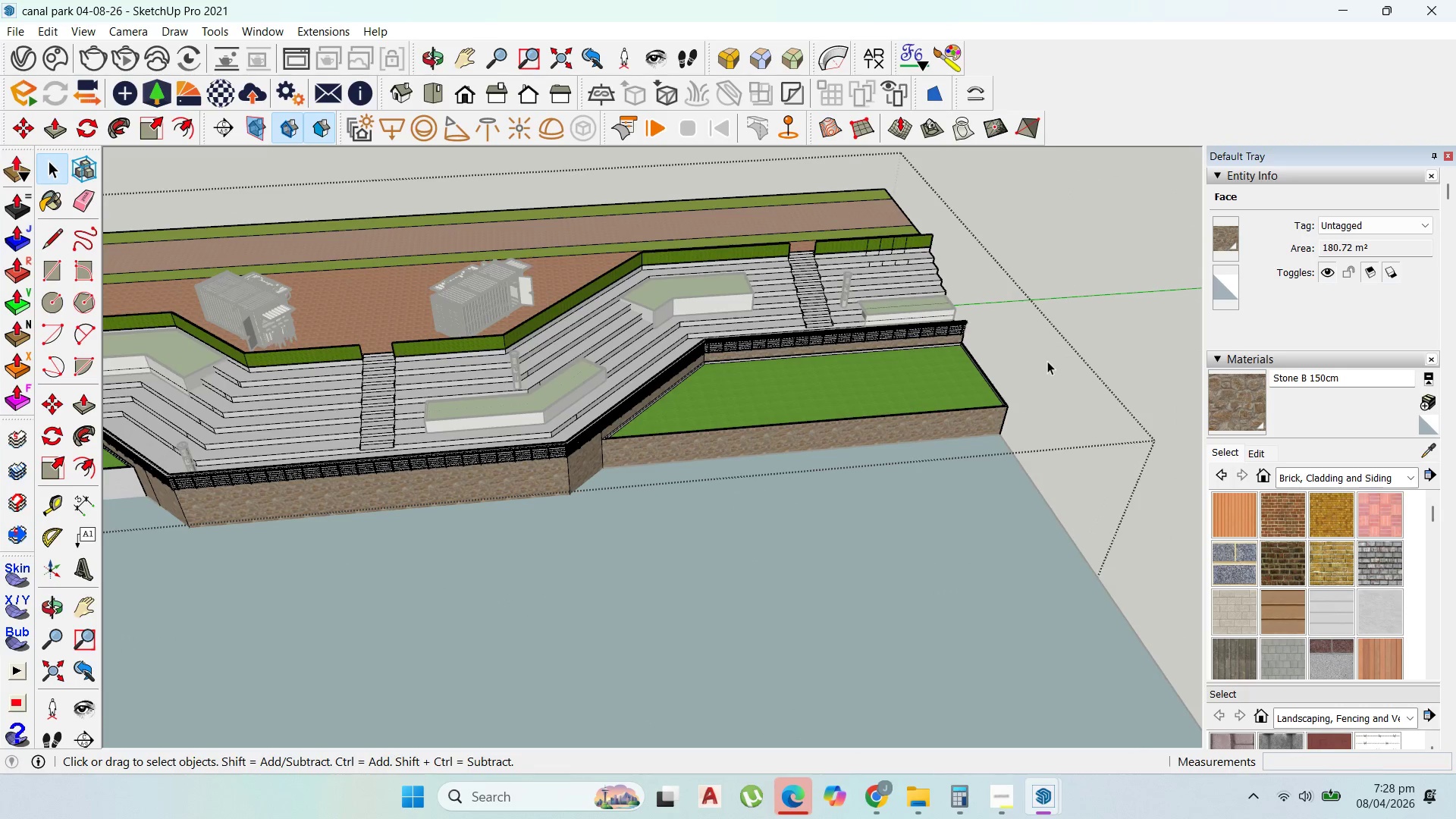 
triple_click([1047, 361])
 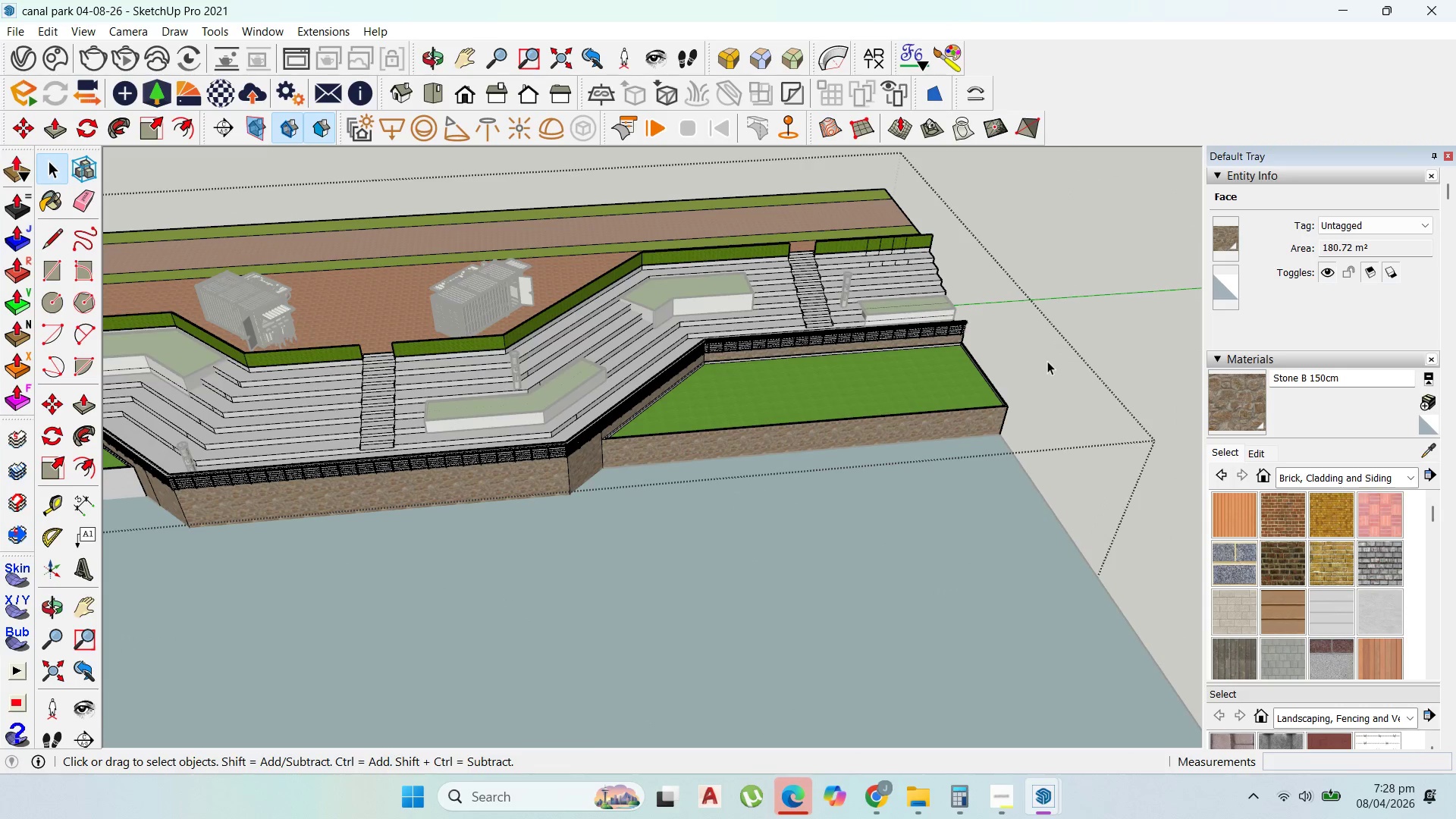 
triple_click([1047, 361])
 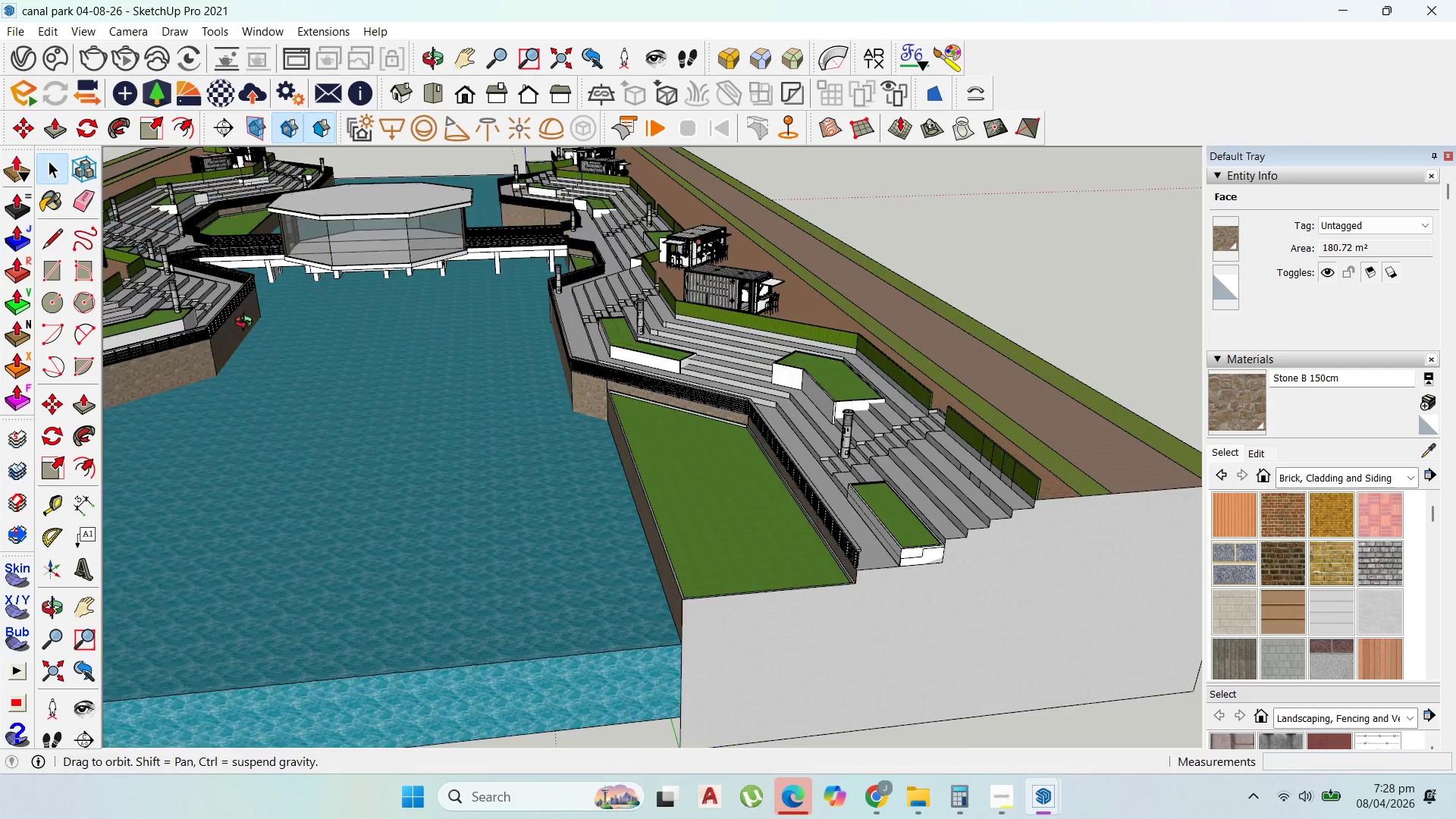 
scroll: coordinate [810, 405], scroll_direction: up, amount: 12.0
 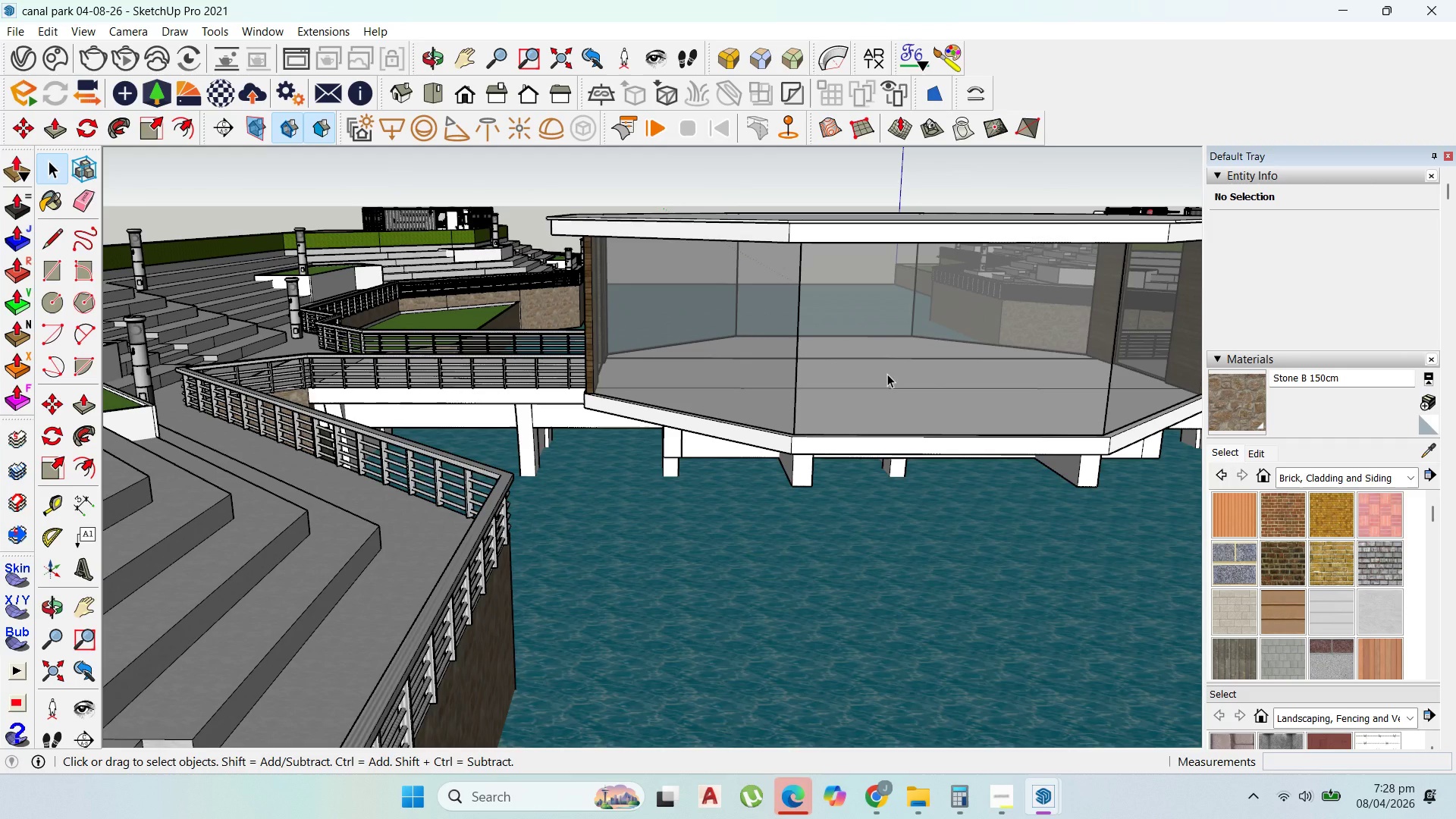 
wait(10.53)
 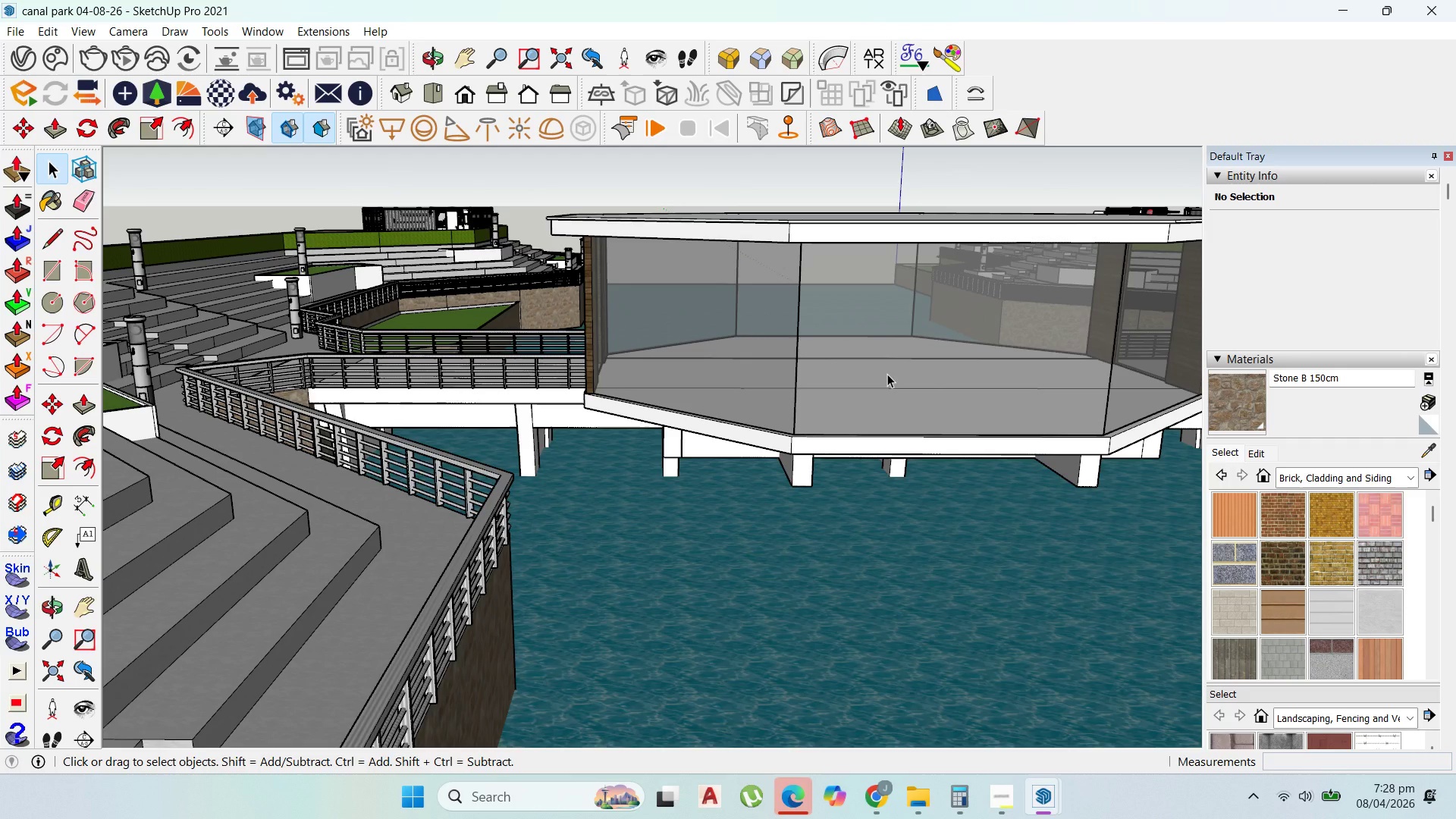 
scroll: coordinate [824, 315], scroll_direction: down, amount: 2.0
 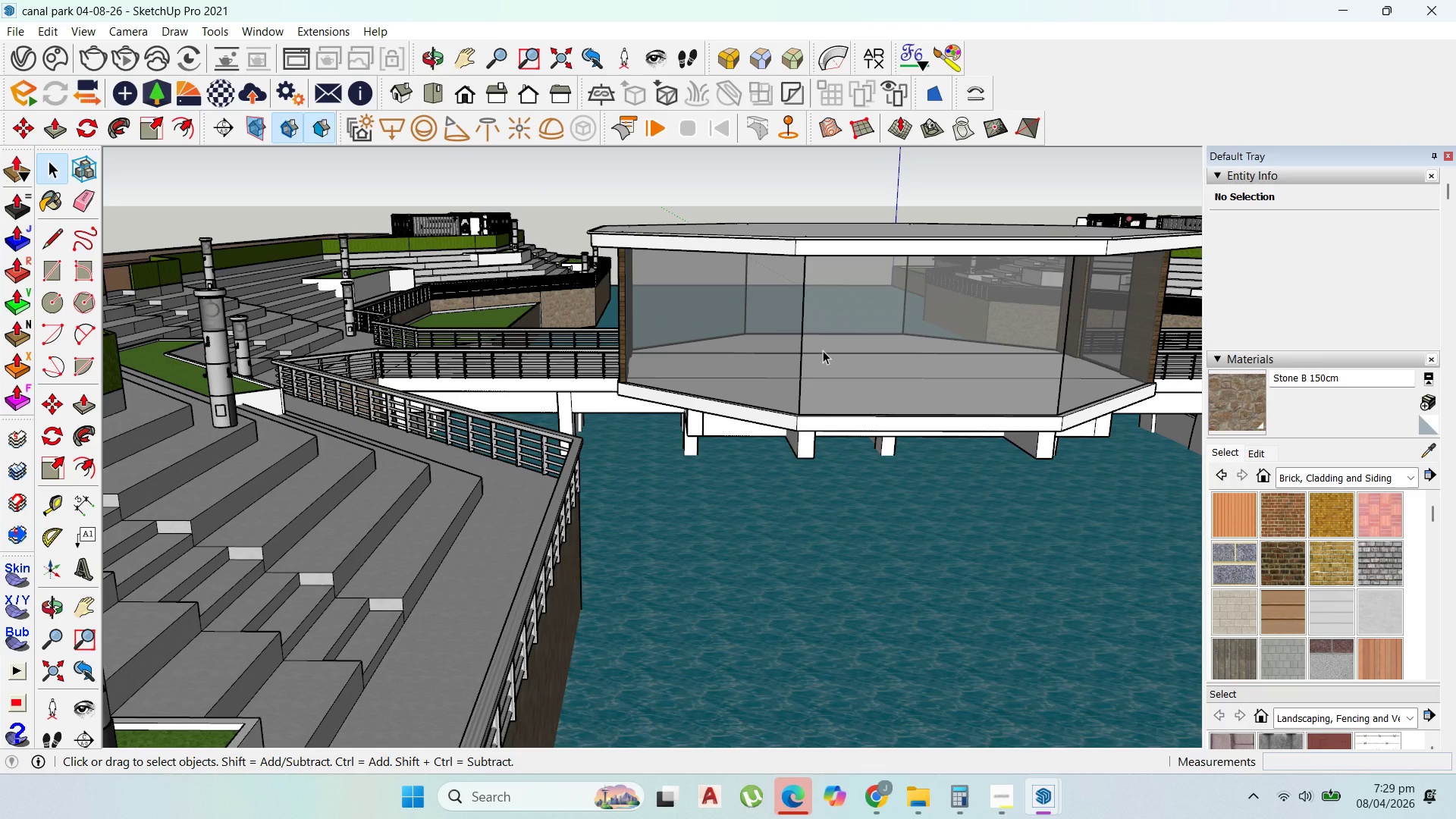 
wait(10.25)
 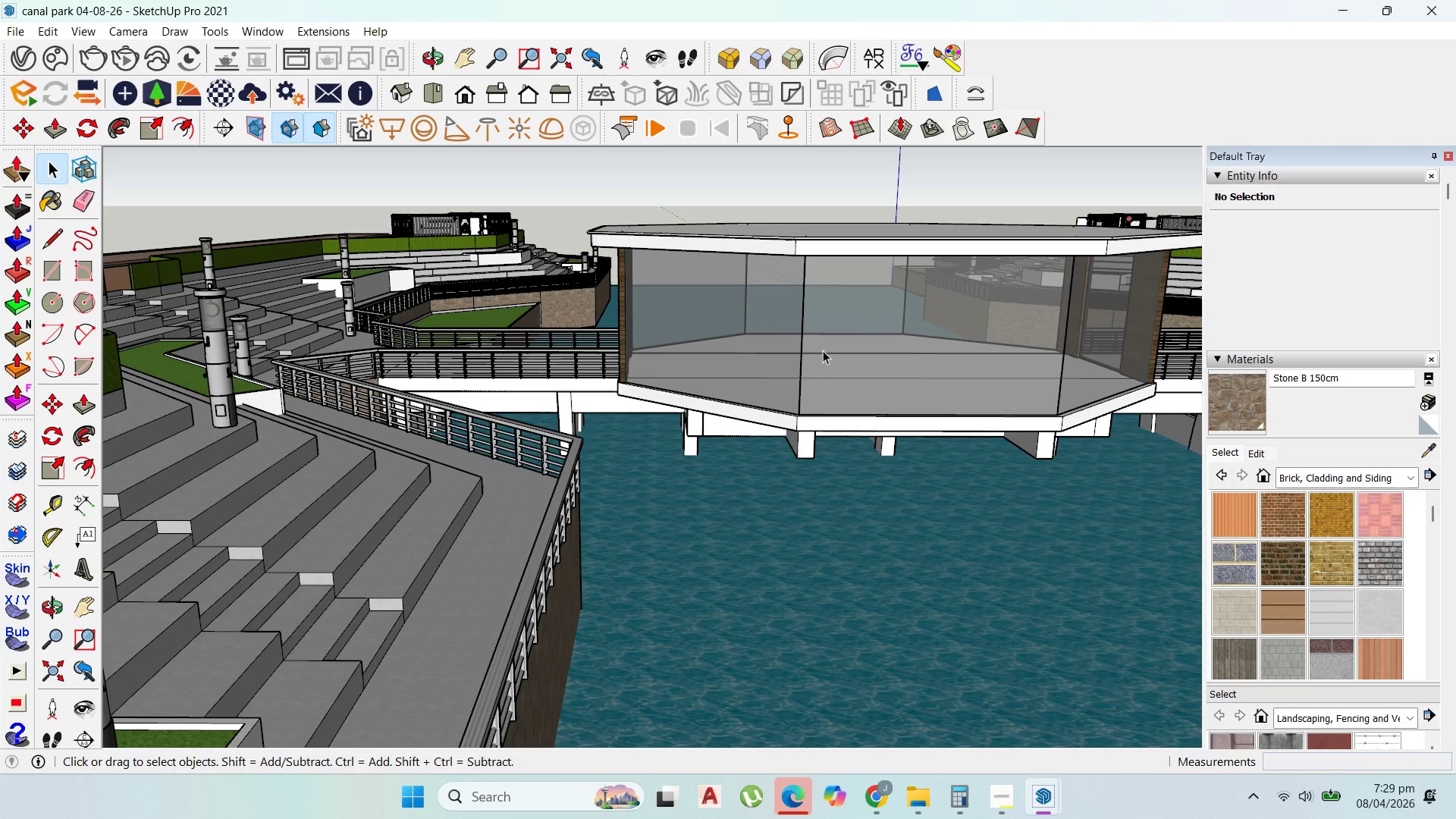 
scroll: coordinate [280, 328], scroll_direction: down, amount: 7.0
 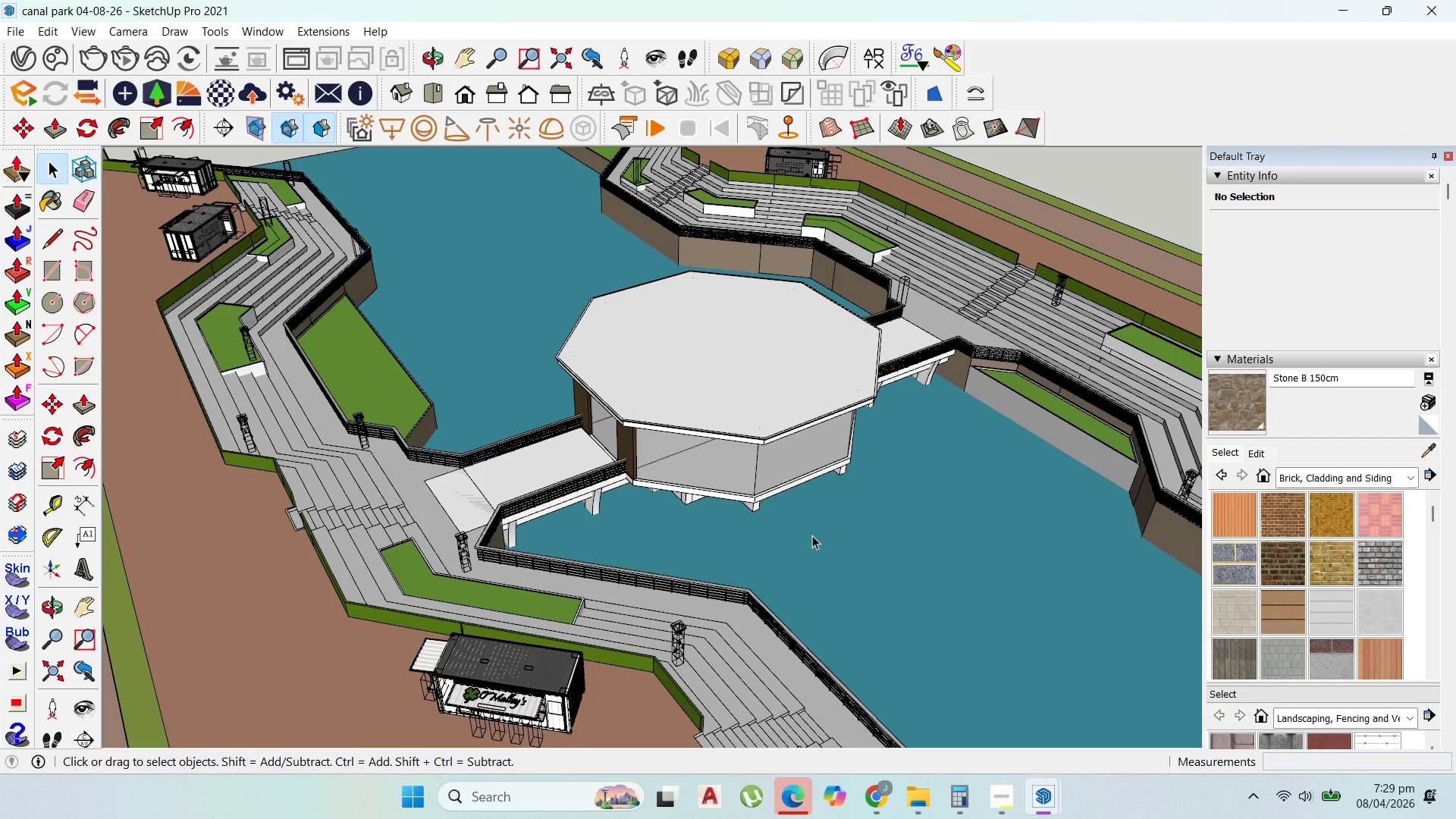 
left_click([1084, 404])
 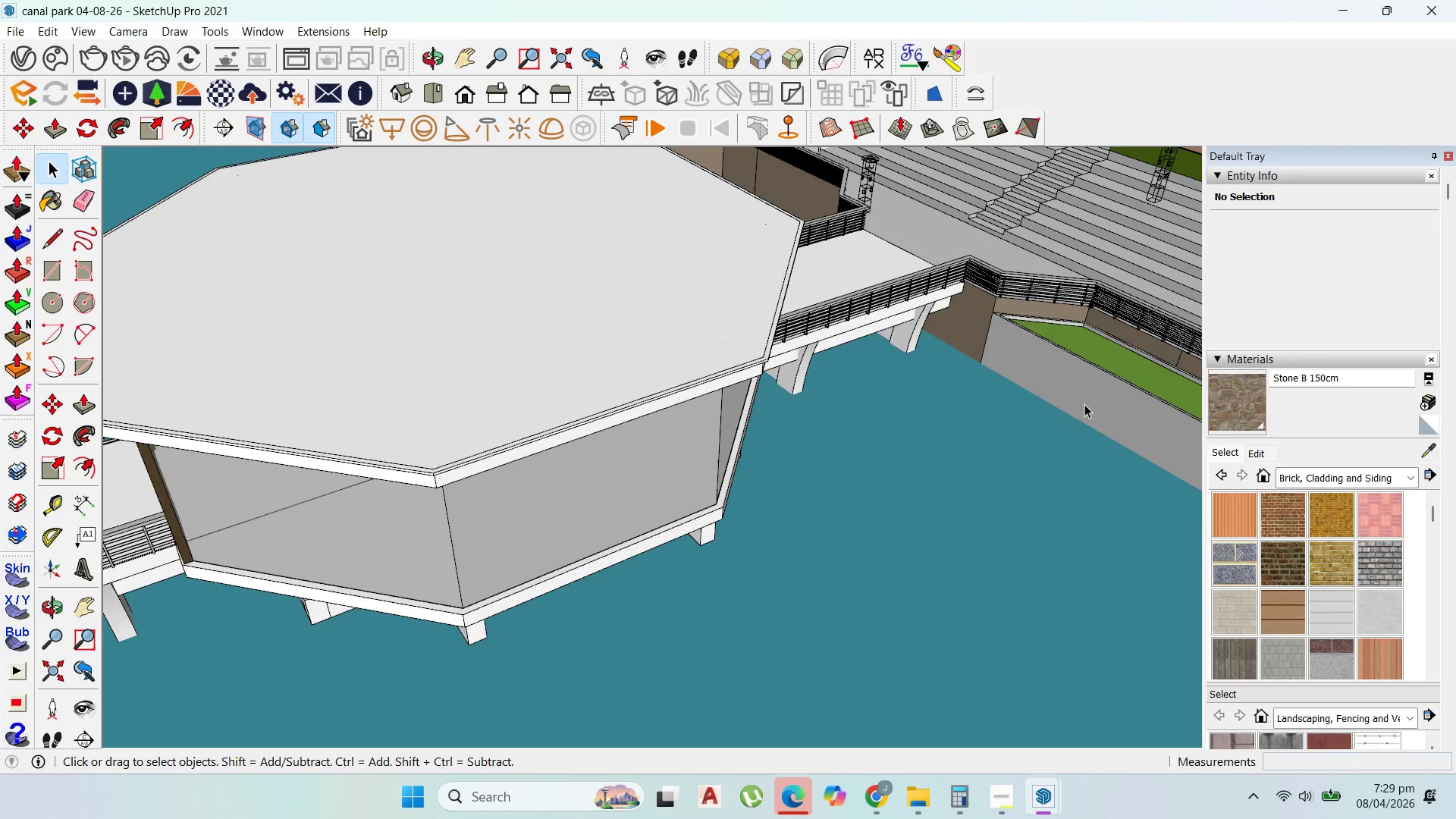 
scroll: coordinate [1057, 422], scroll_direction: up, amount: 7.0
 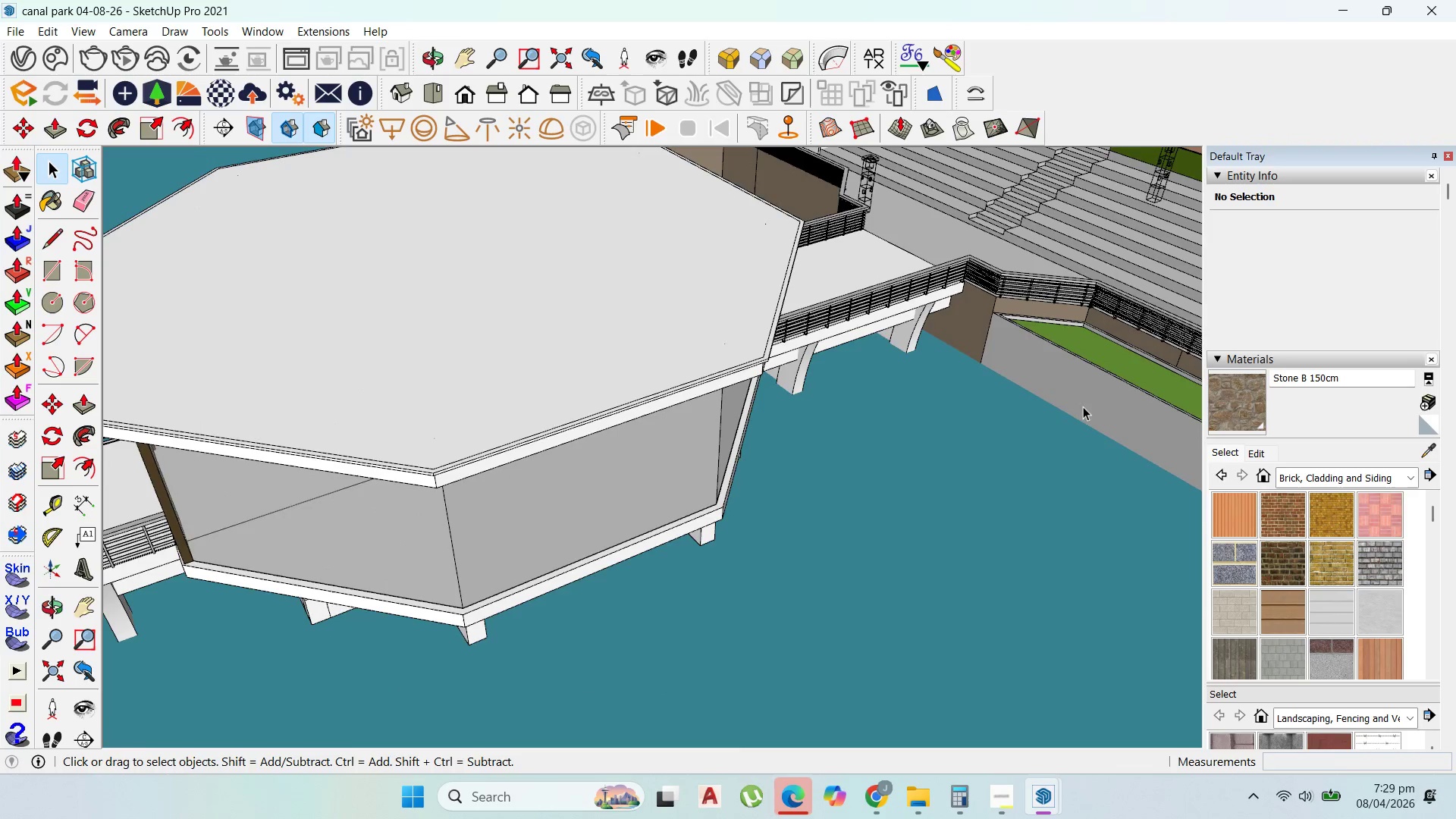 
double_click([1084, 404])
 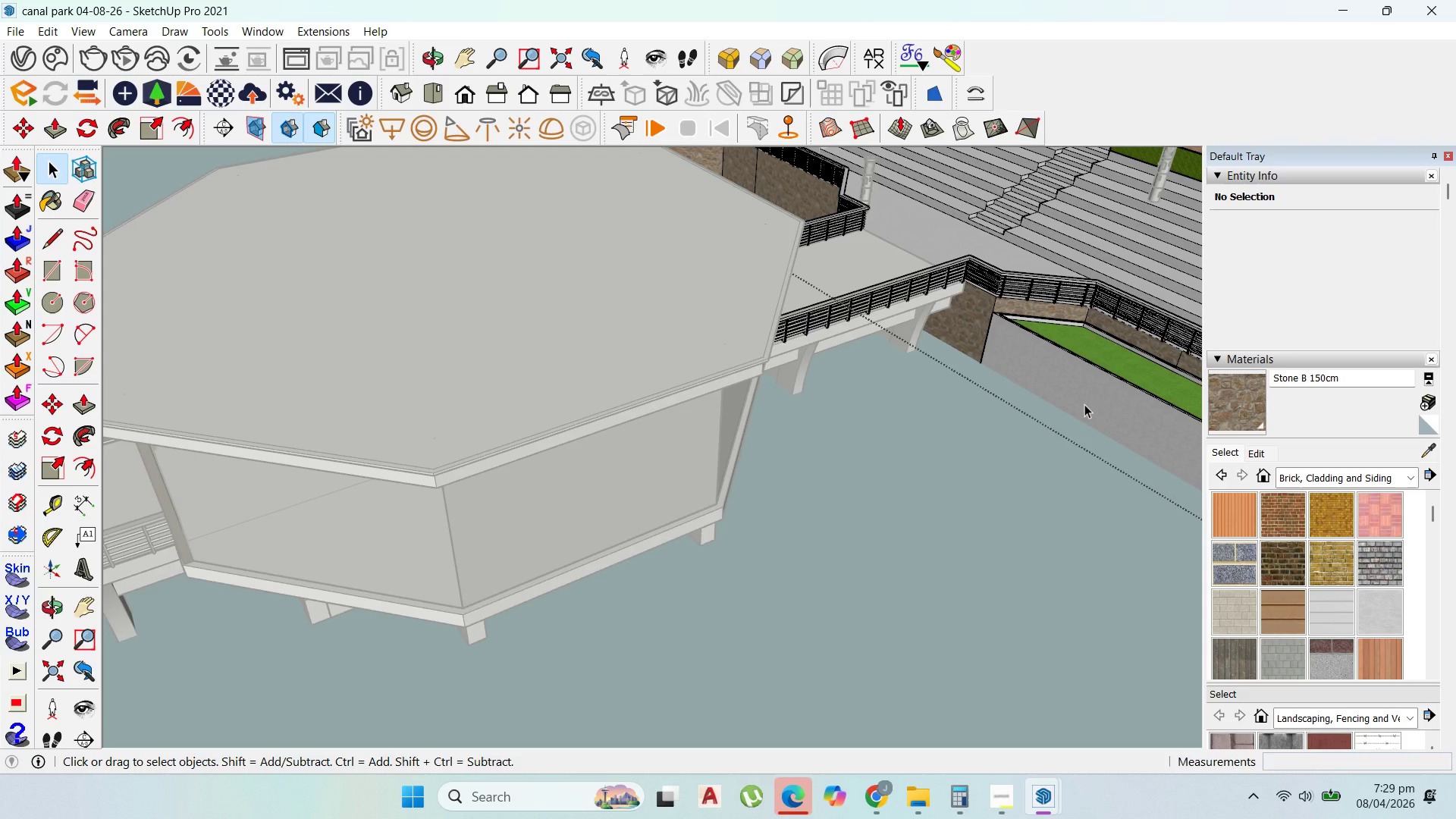 
triple_click([1084, 404])
 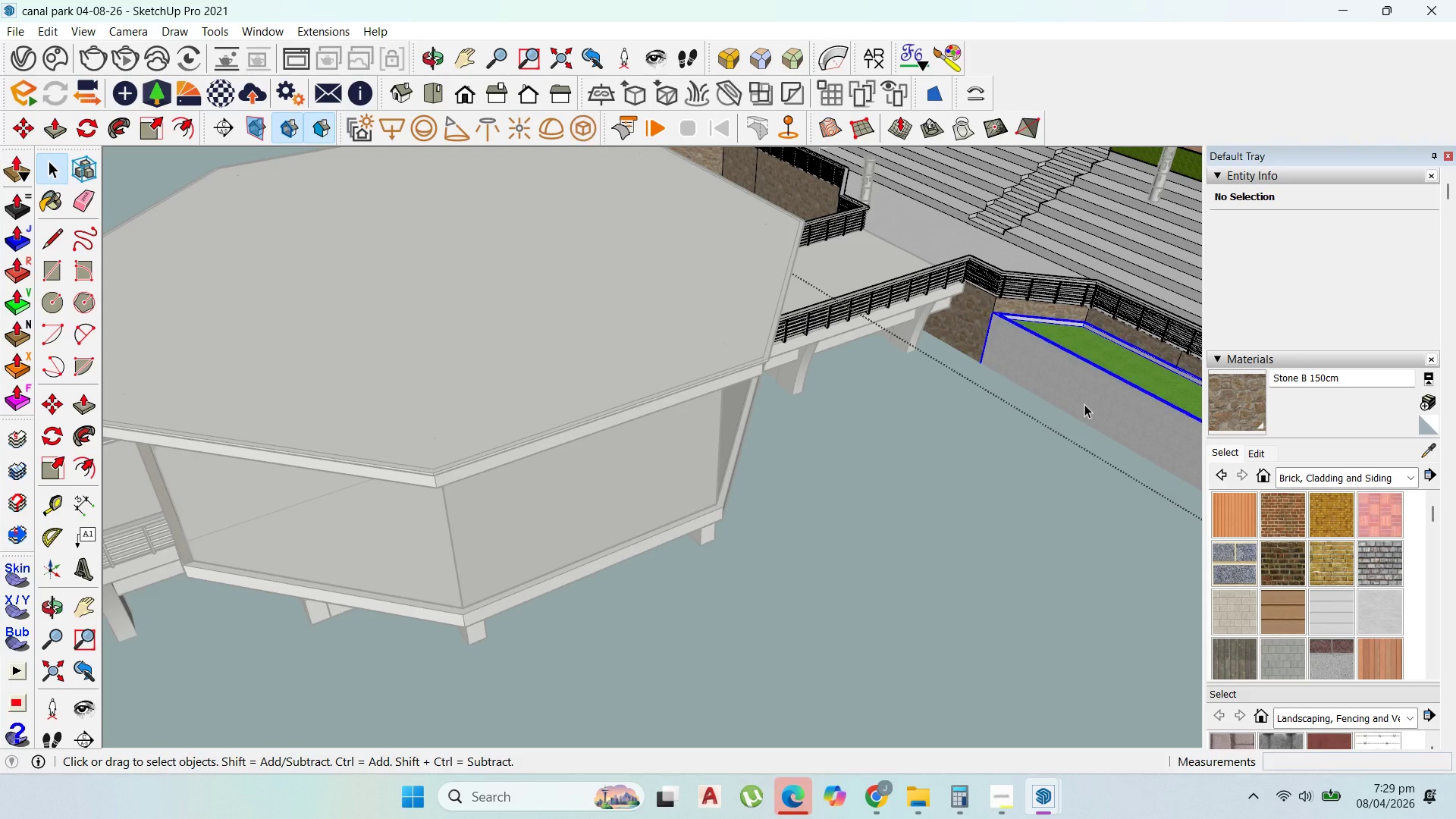 
triple_click([1084, 404])
 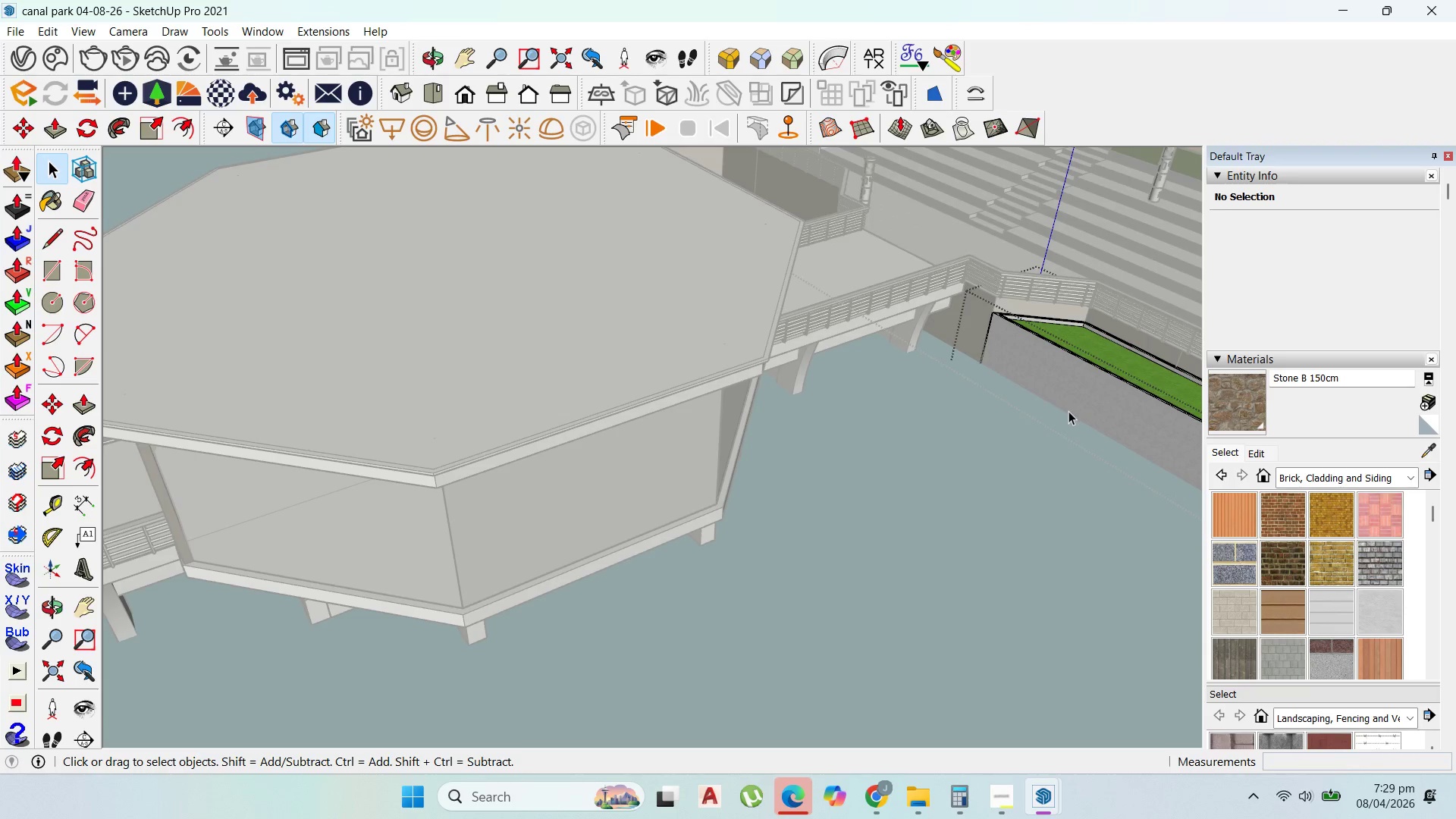 
triple_click([1075, 403])
 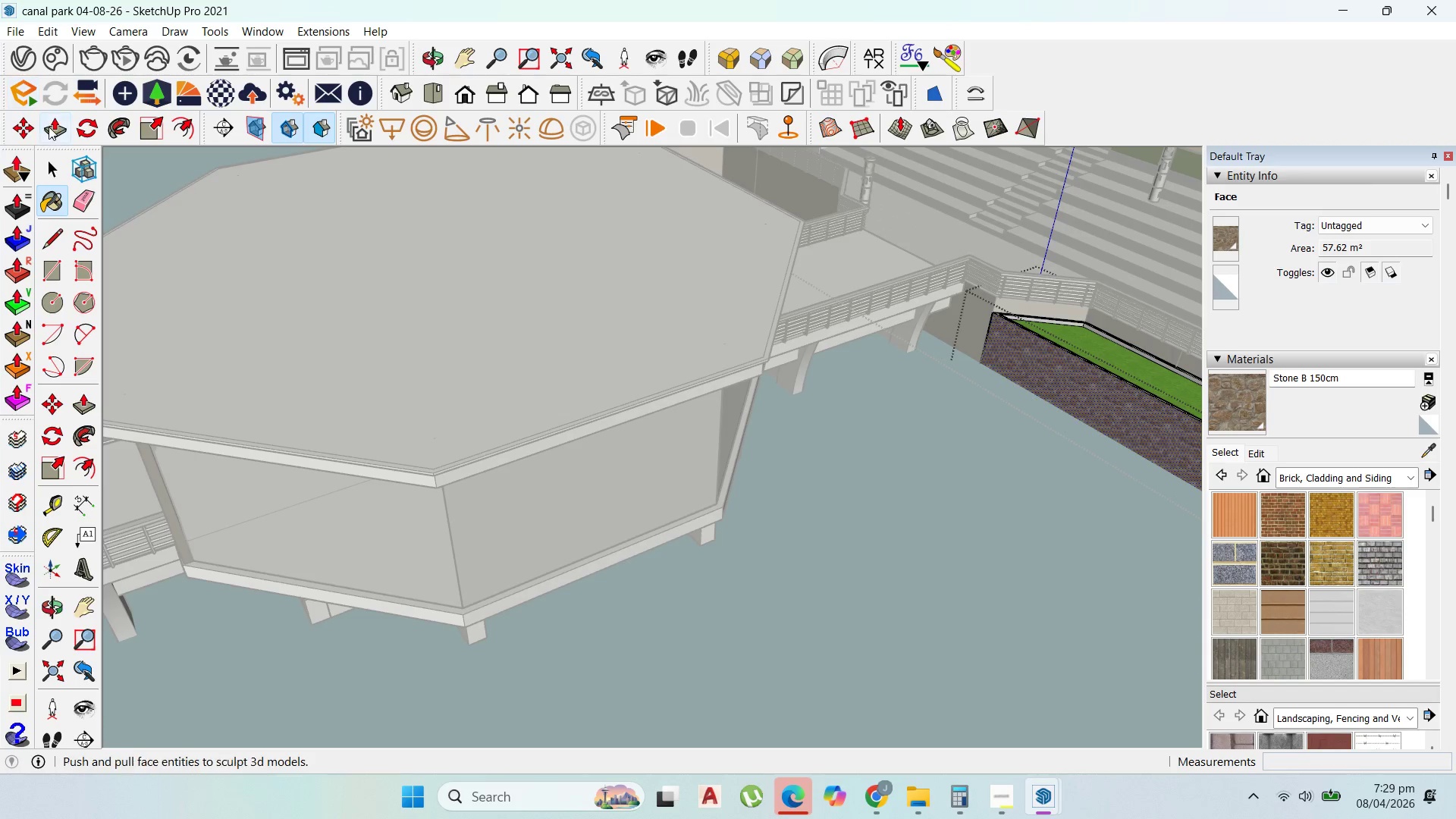 
left_click([45, 166])
 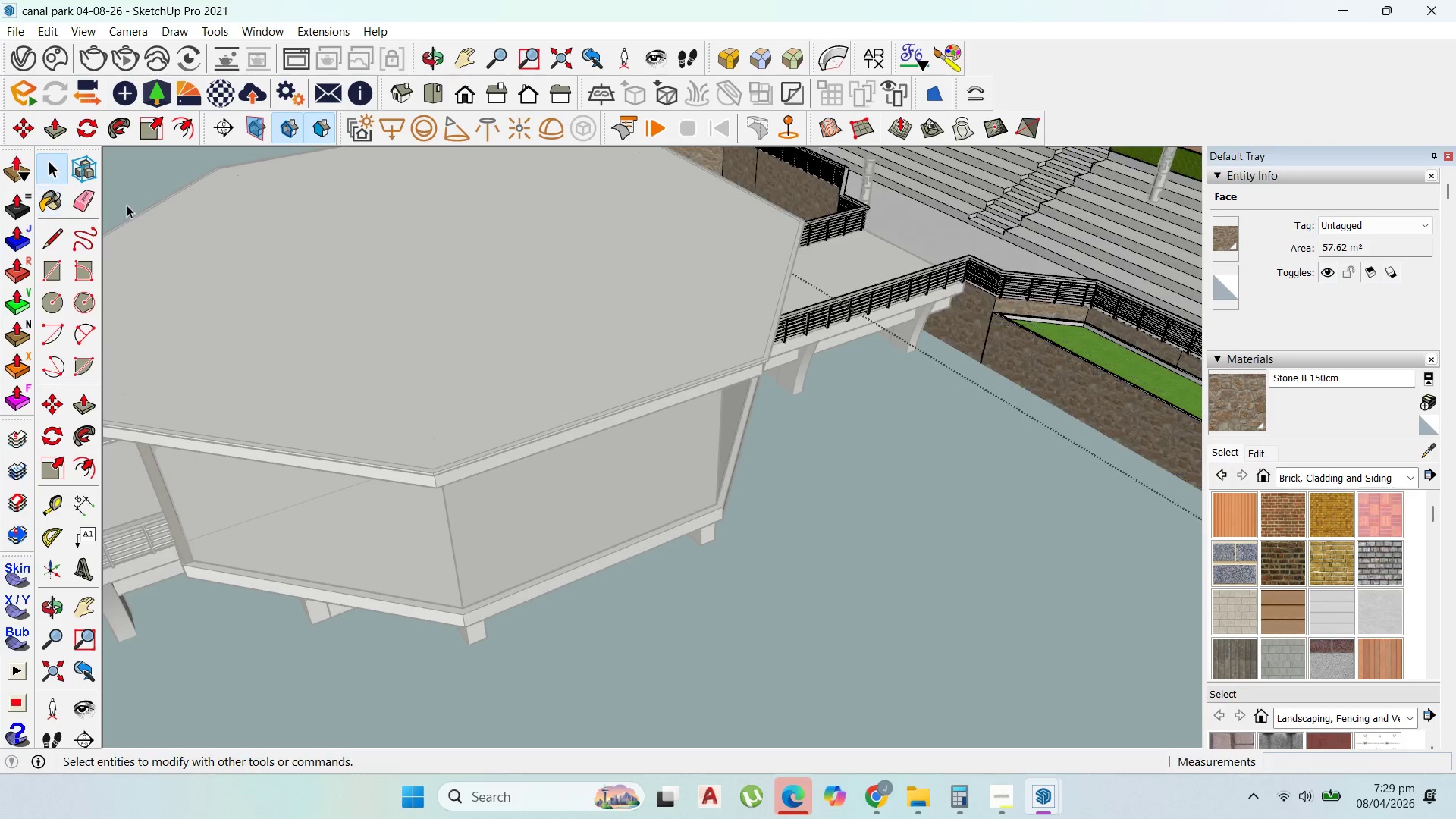 
key(Escape)
 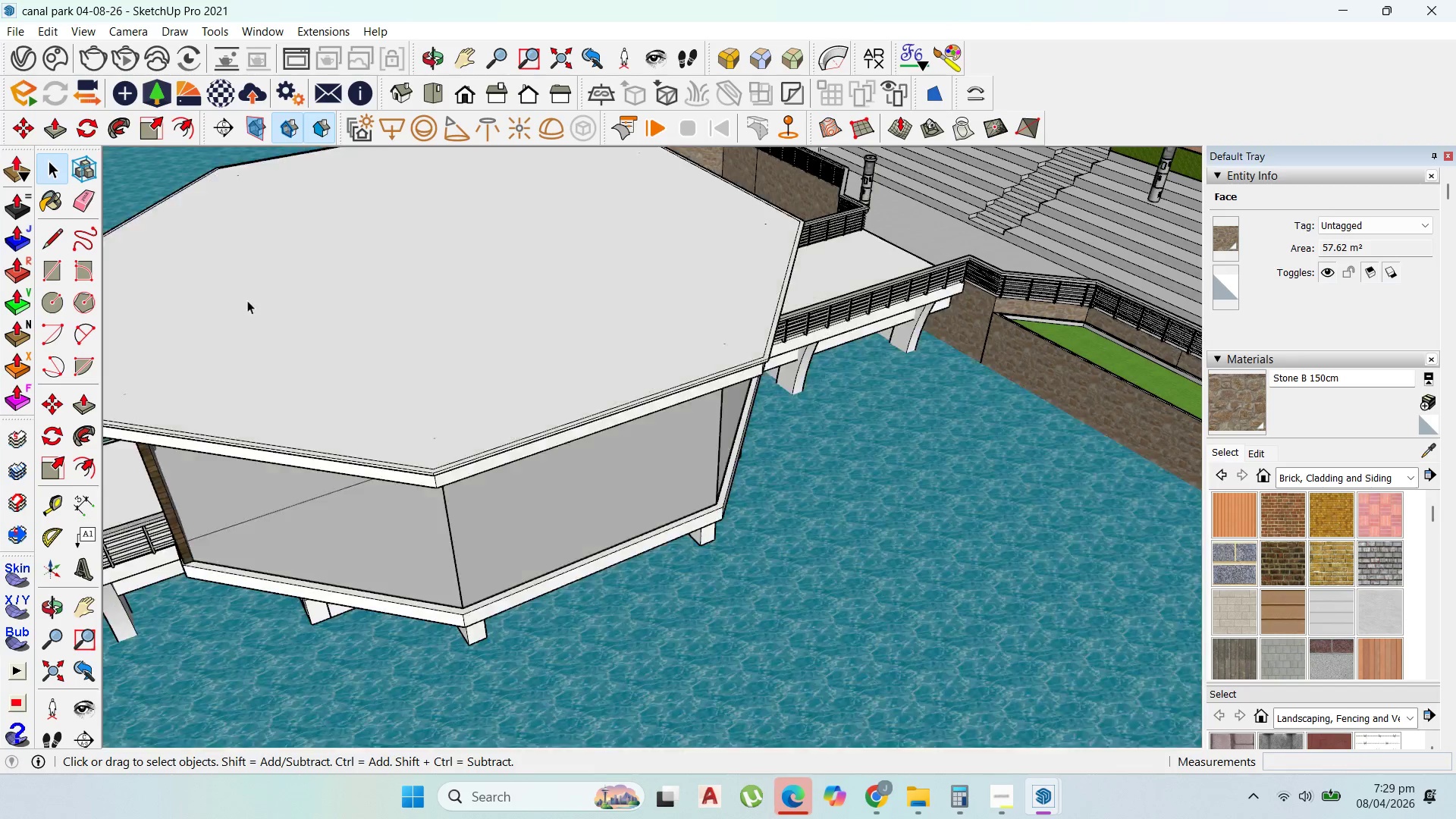 
key(Escape)
 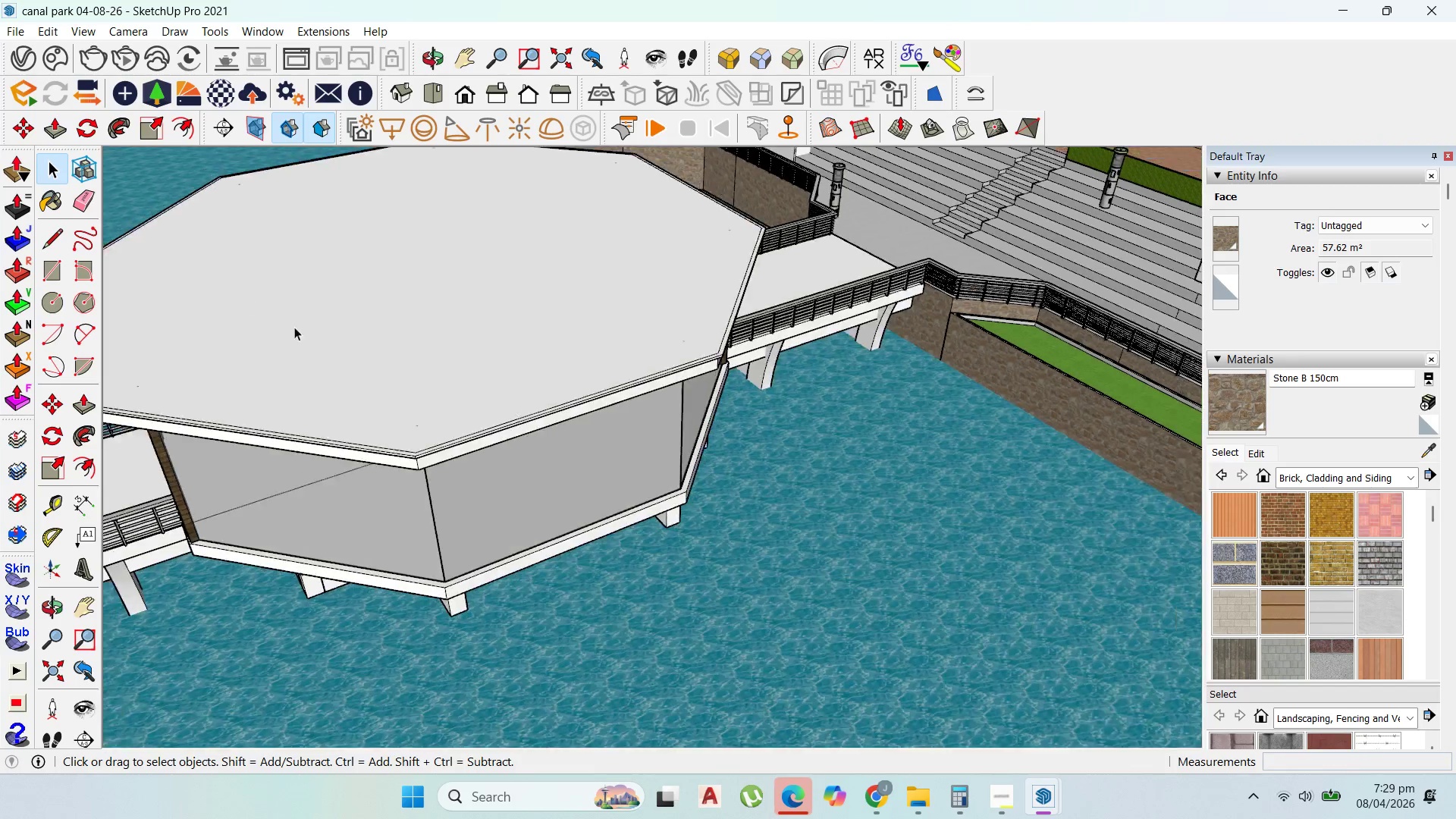 
scroll: coordinate [733, 326], scroll_direction: down, amount: 29.0
 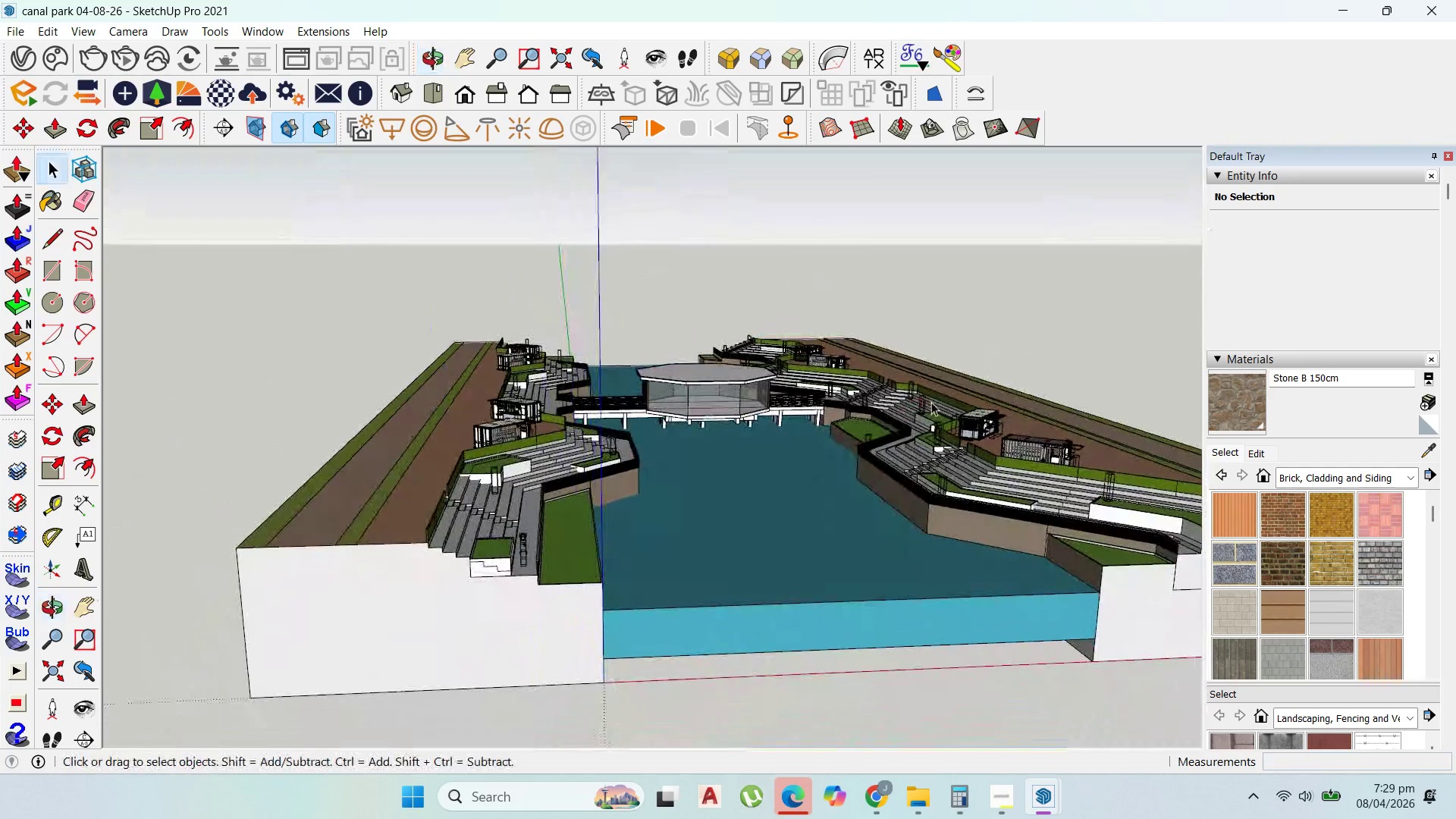 
scroll: coordinate [642, 403], scroll_direction: up, amount: 16.0
 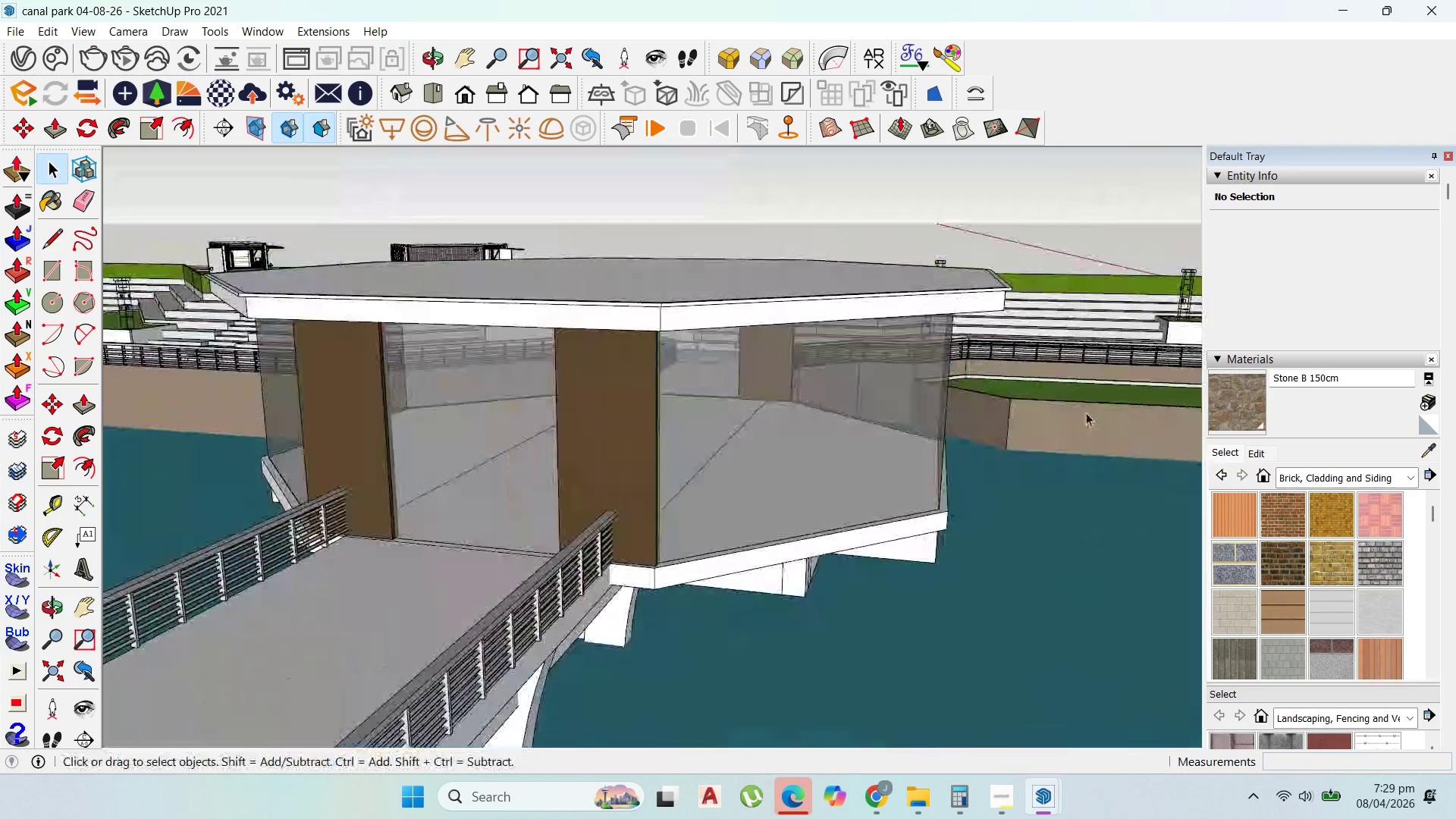 
scroll: coordinate [688, 449], scroll_direction: down, amount: 4.0
 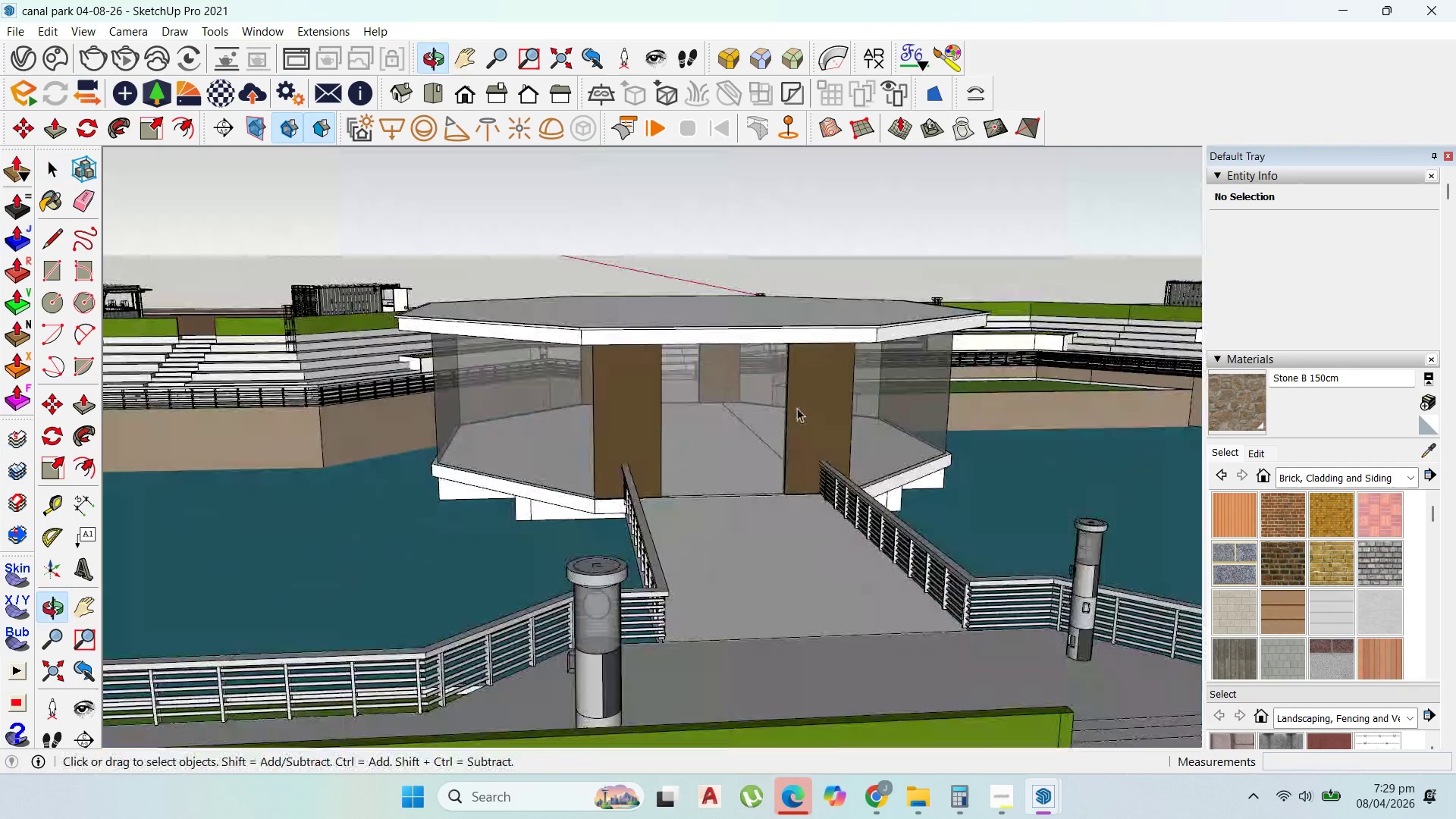 
scroll: coordinate [814, 488], scroll_direction: none, amount: 0.0
 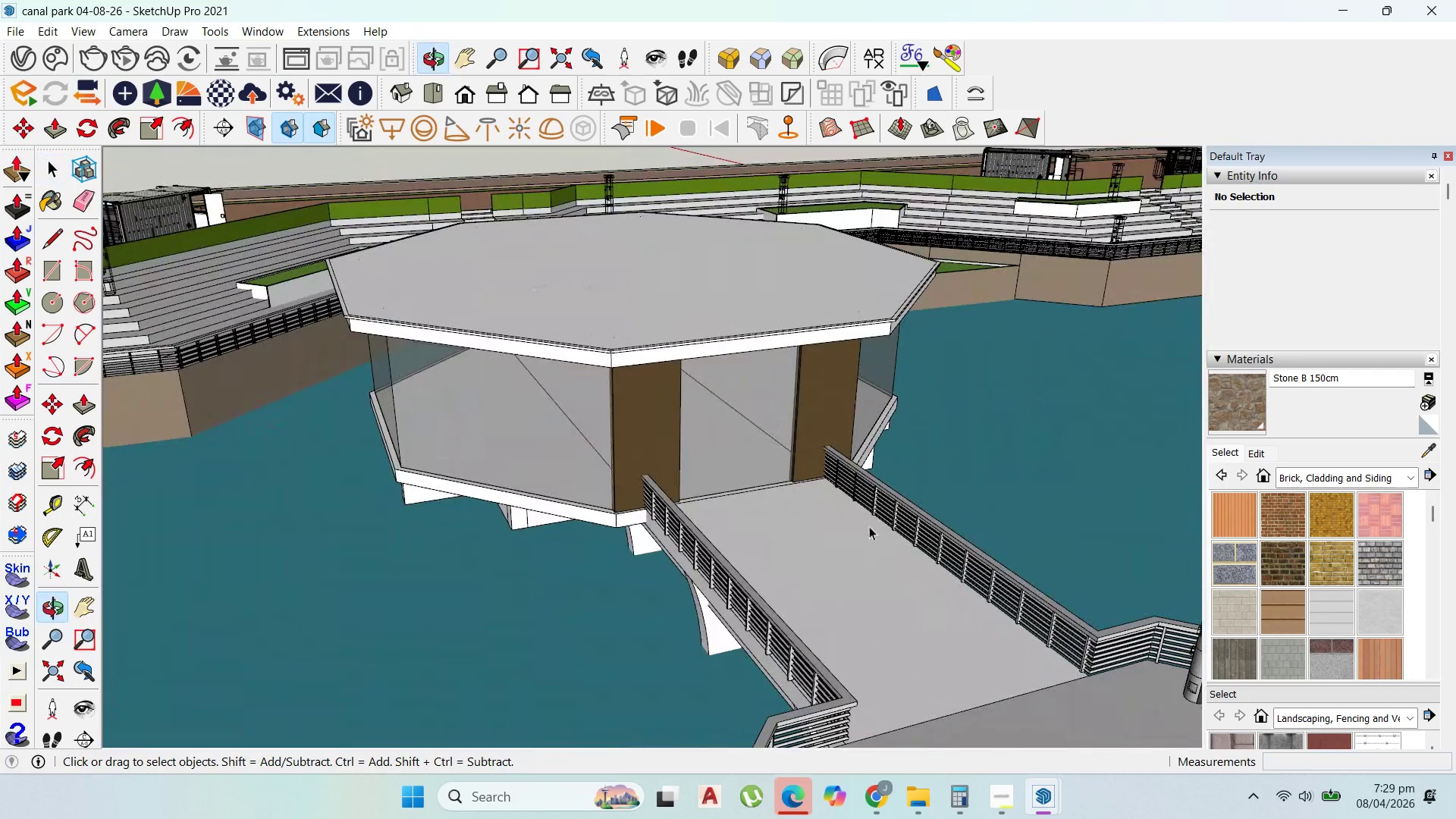 
scroll: coordinate [835, 499], scroll_direction: up, amount: 6.0
 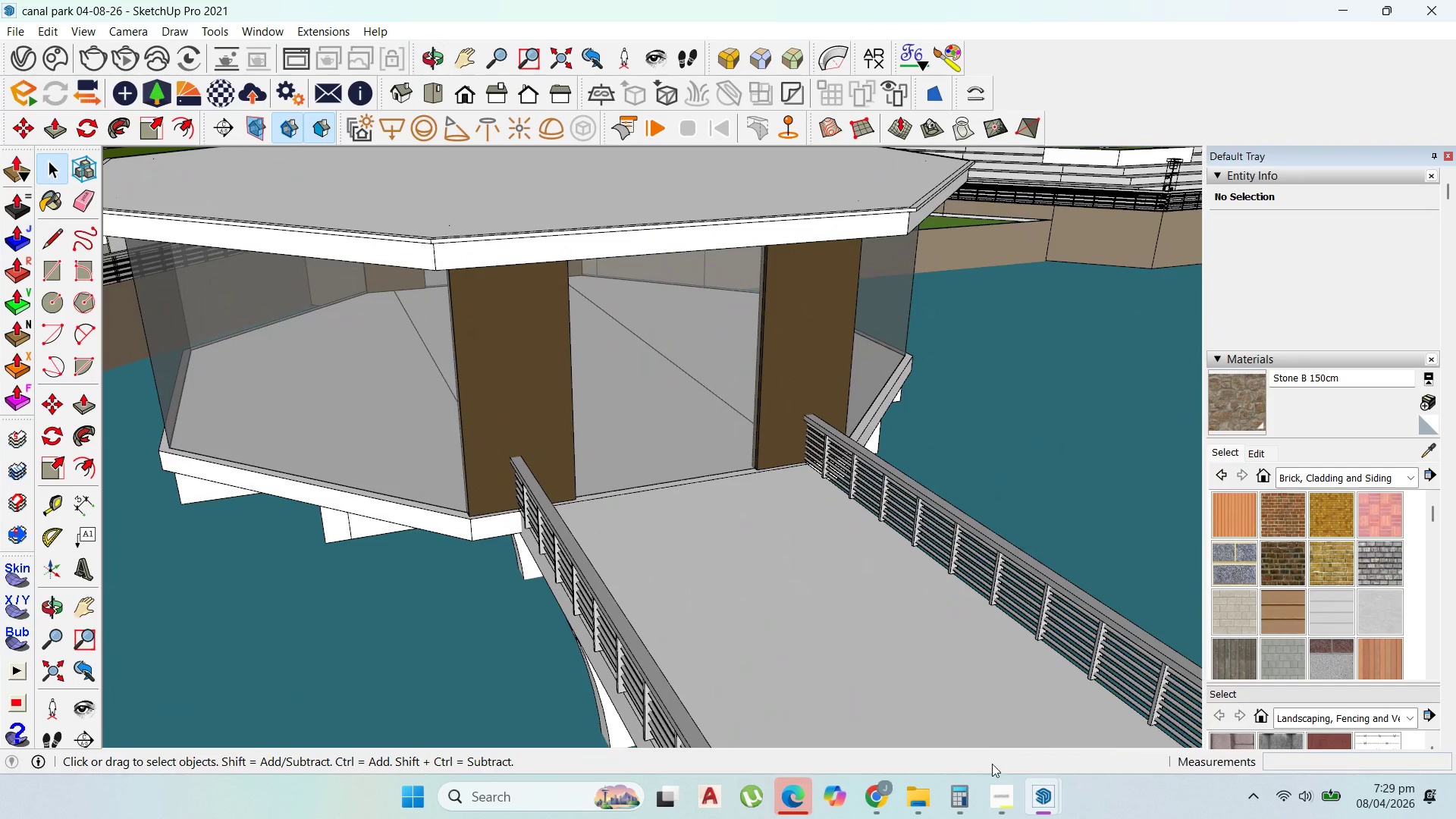 
left_click([1011, 805])